 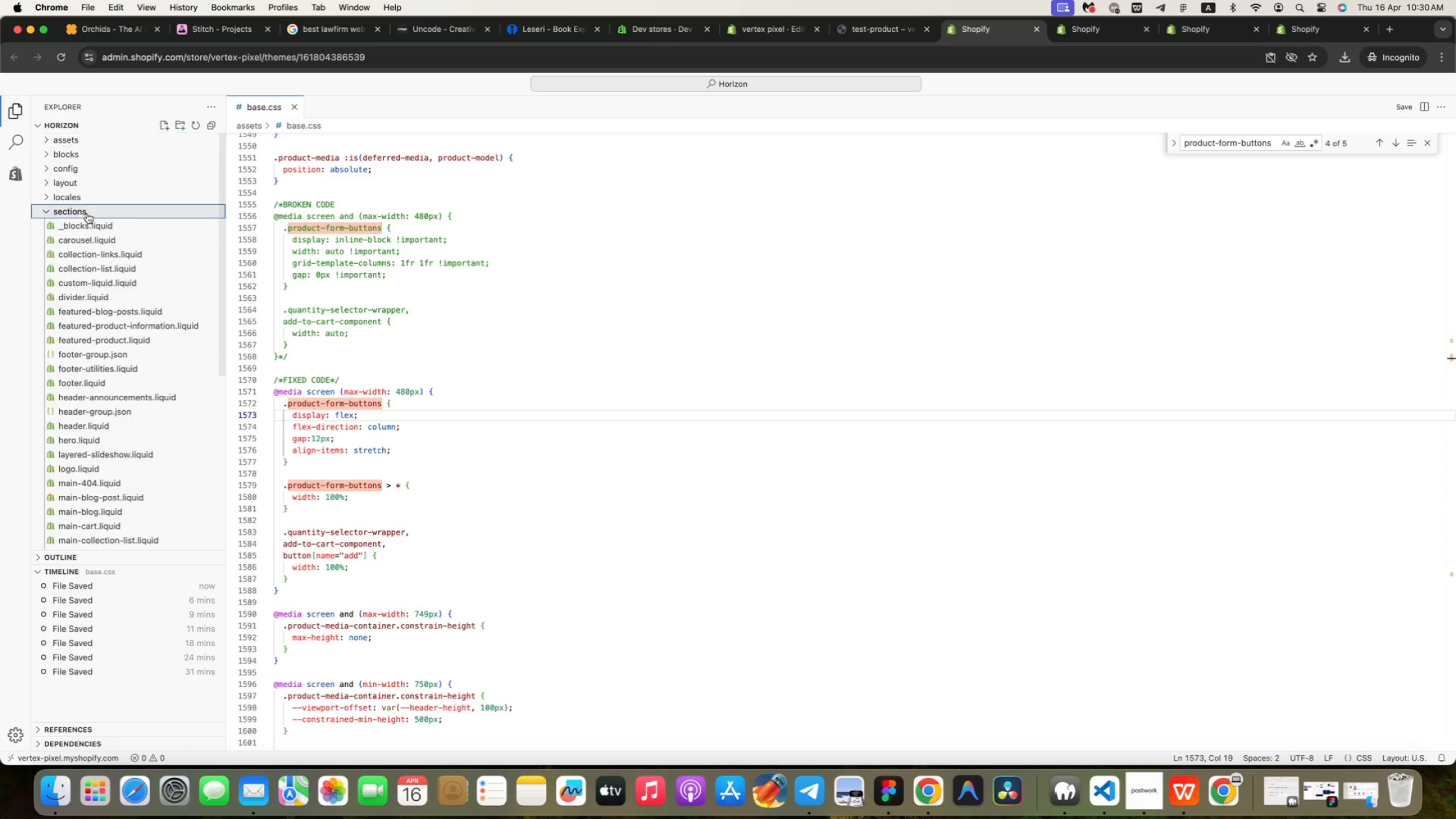 
left_click([87, 213])
 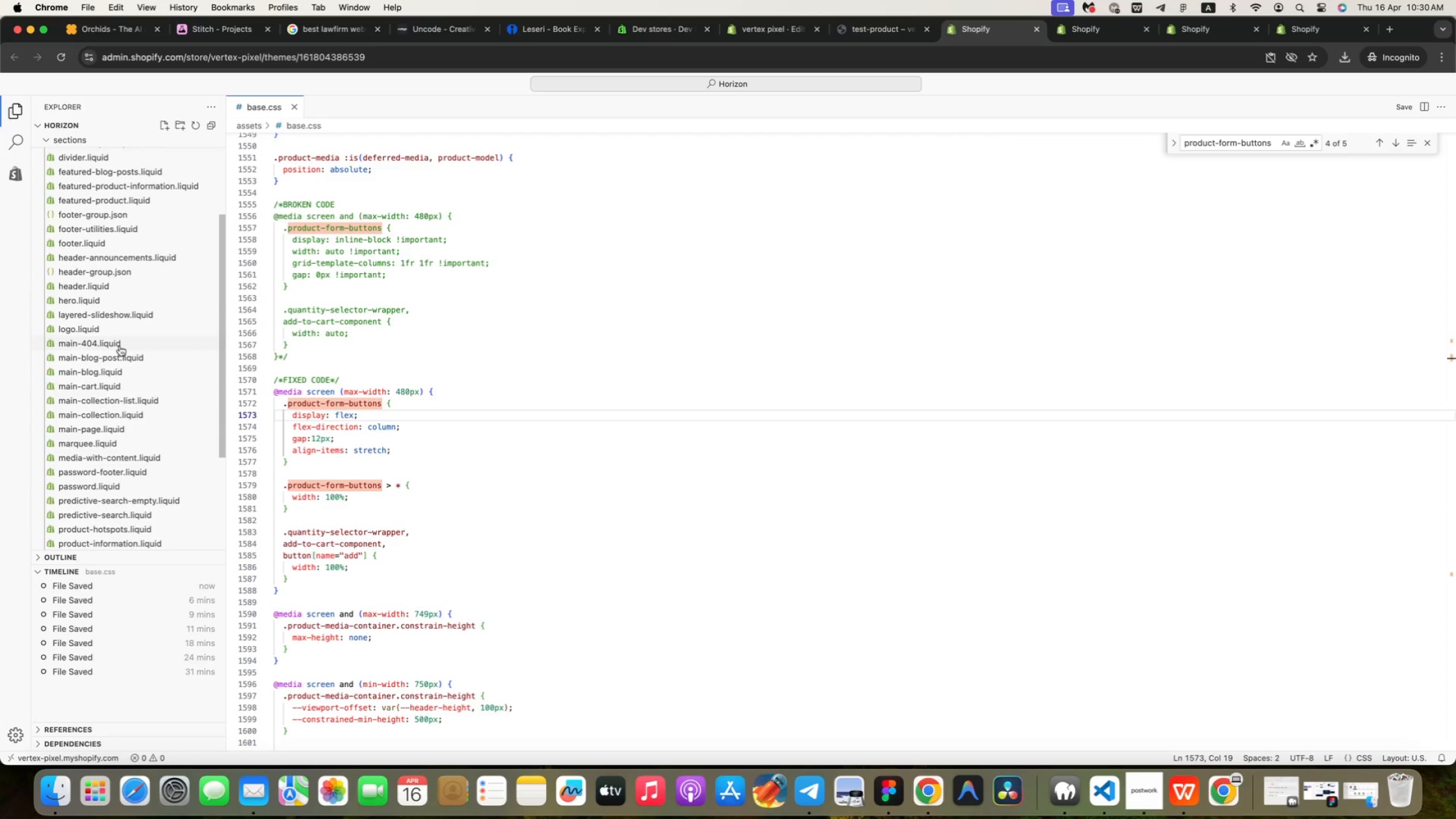 
scroll: coordinate [112, 413], scroll_direction: down, amount: 18.0
 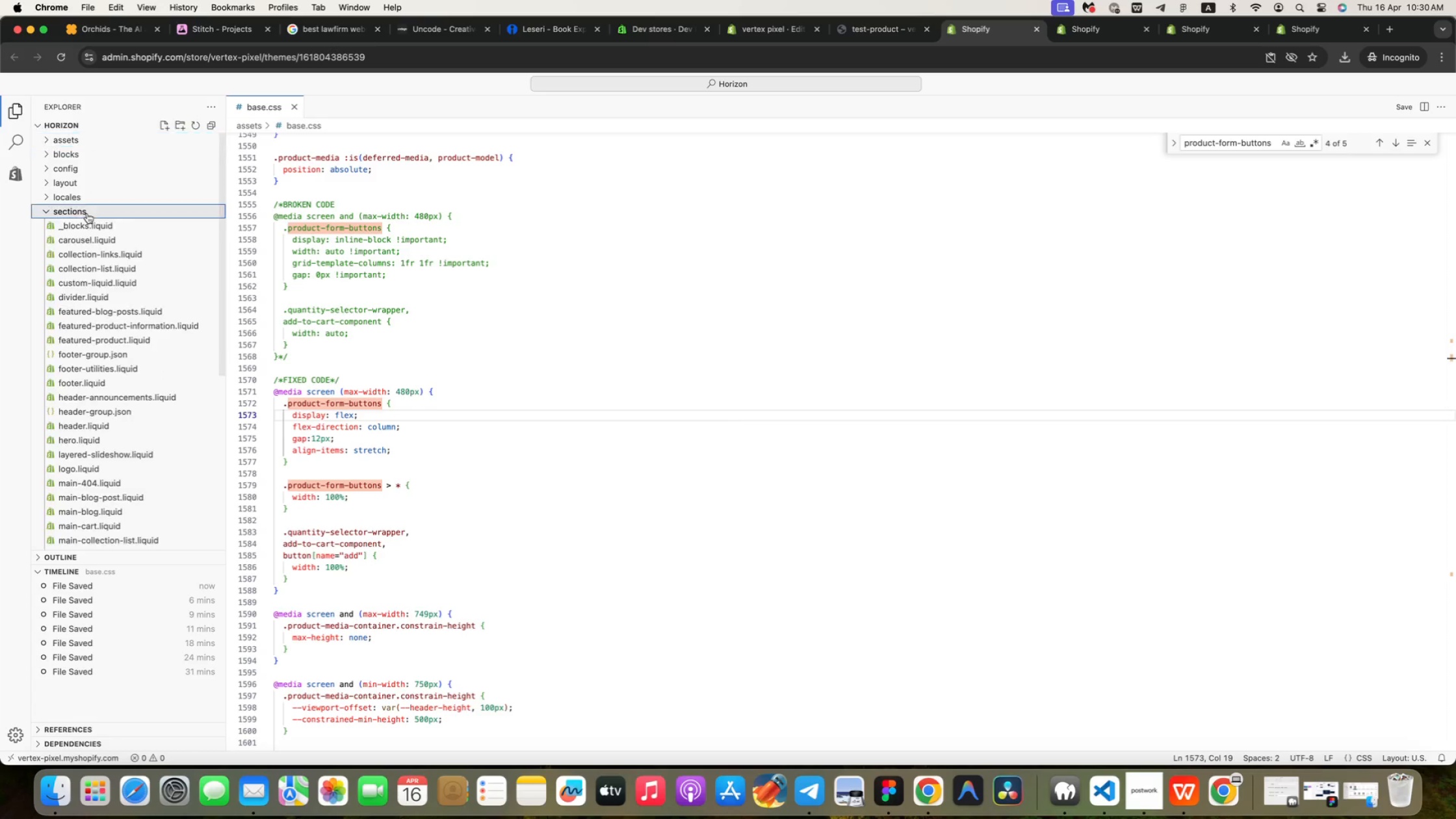 
left_click([133, 426])
 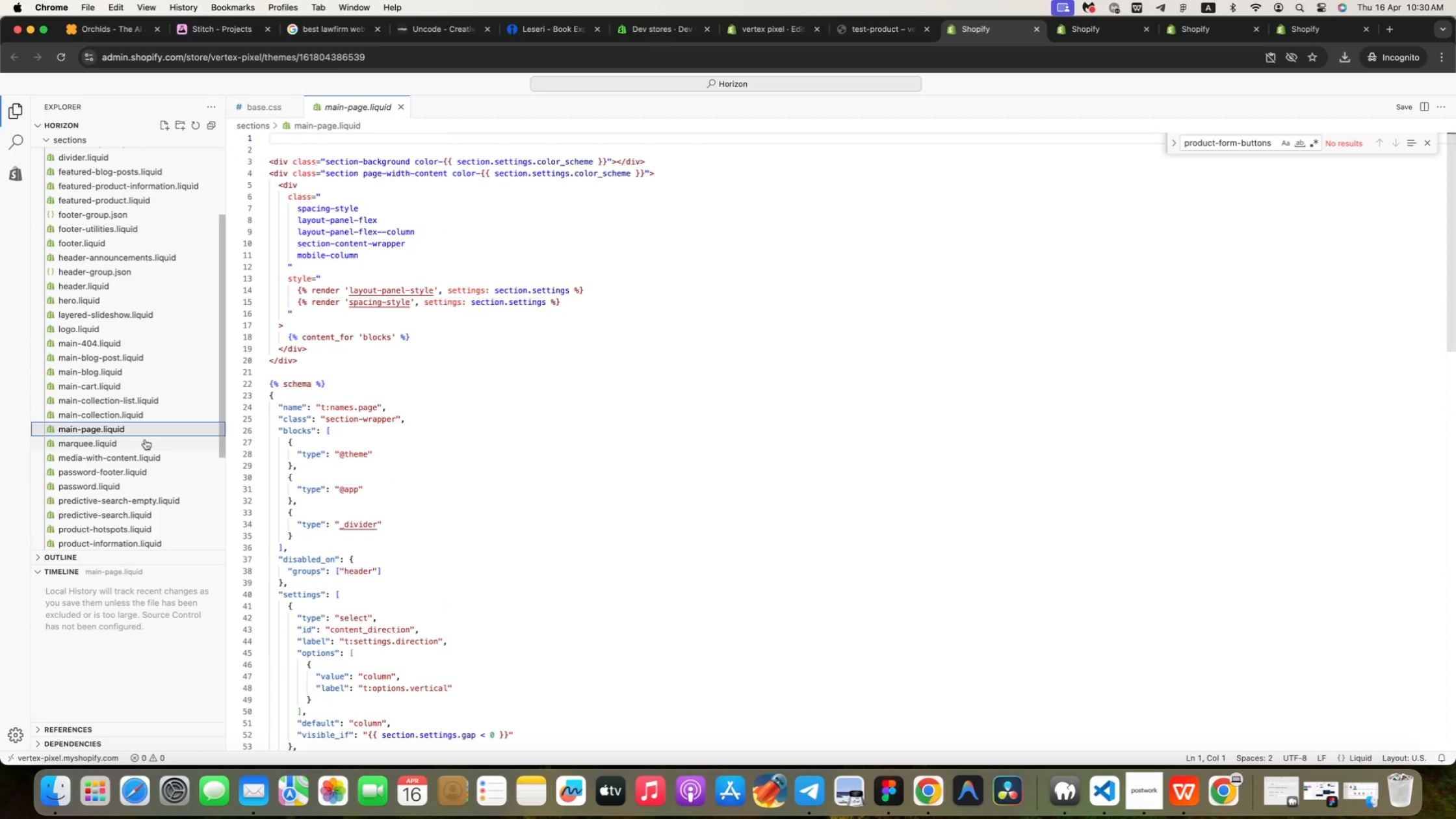 
scroll: coordinate [146, 433], scroll_direction: down, amount: 14.0
 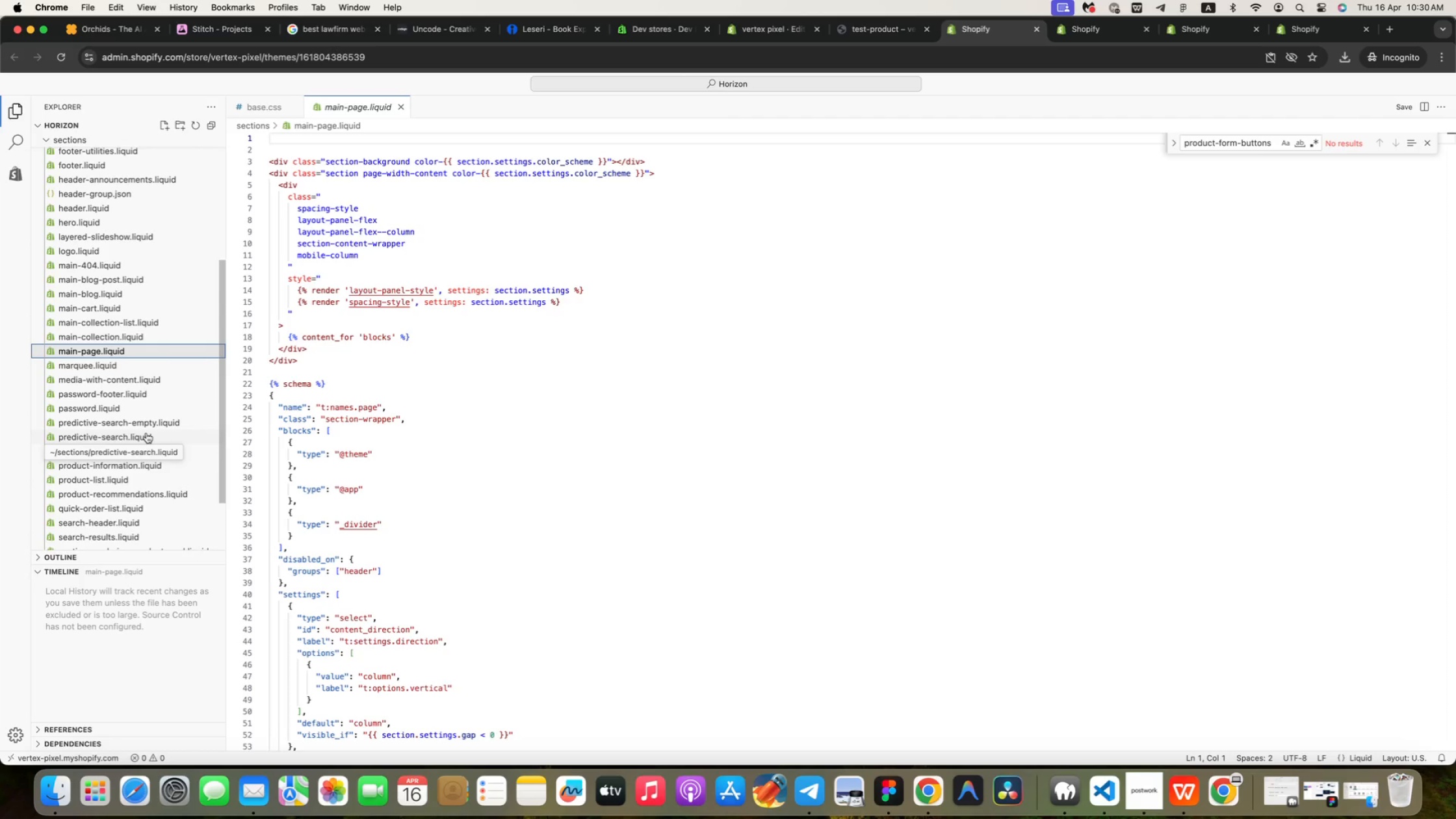 
wait(8.79)
 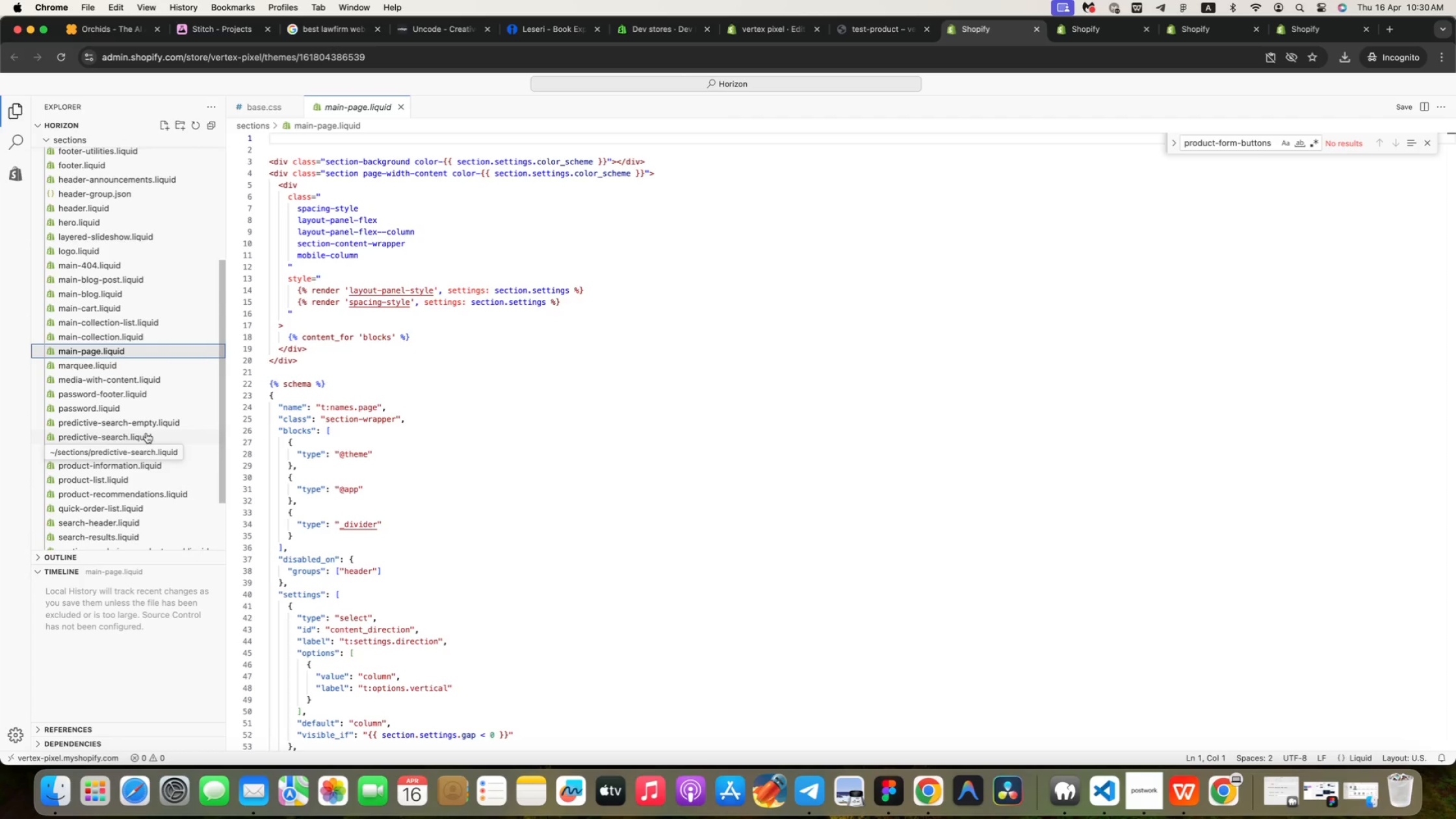 
left_click([86, 136])
 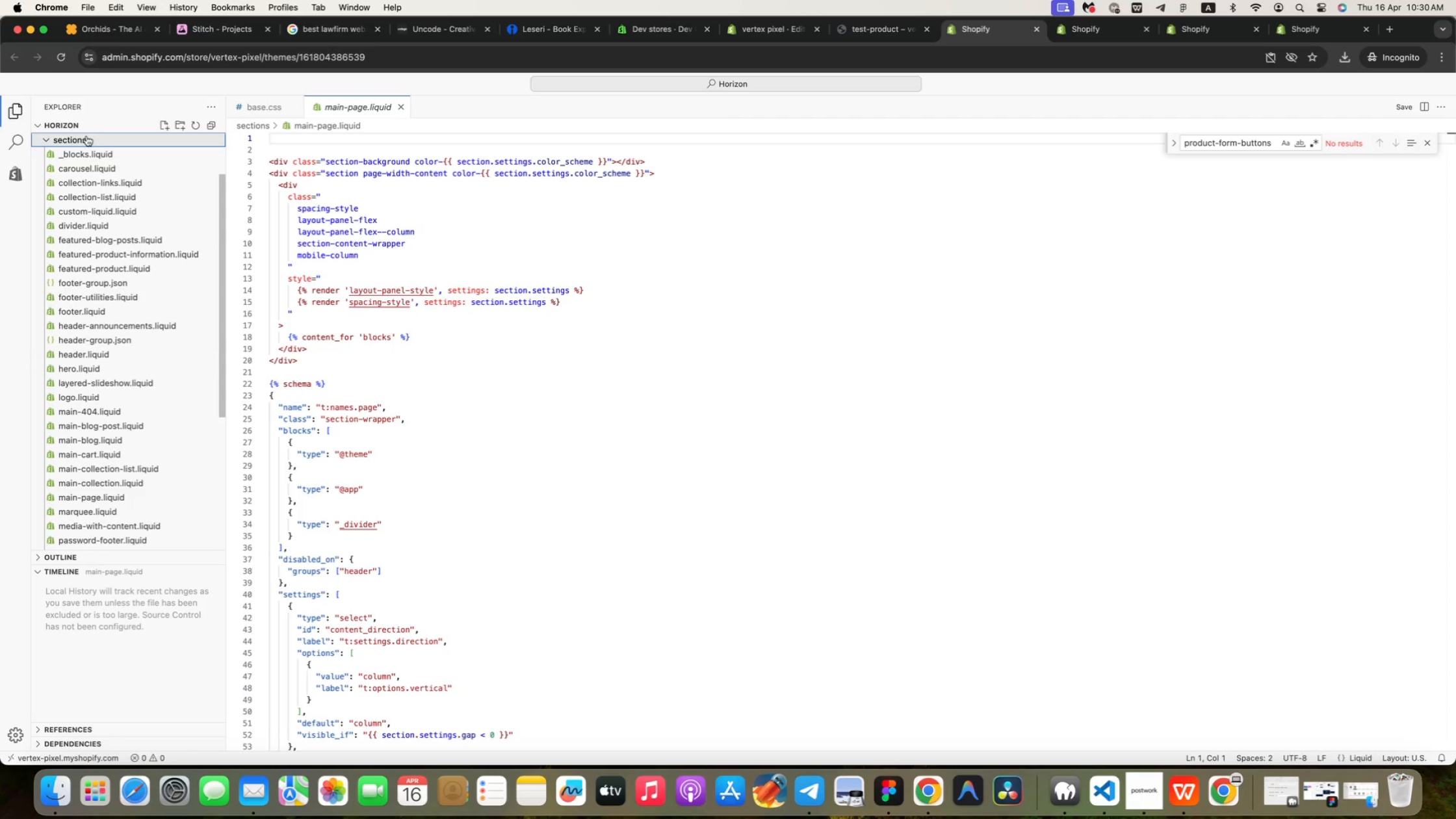 
left_click([86, 136])
 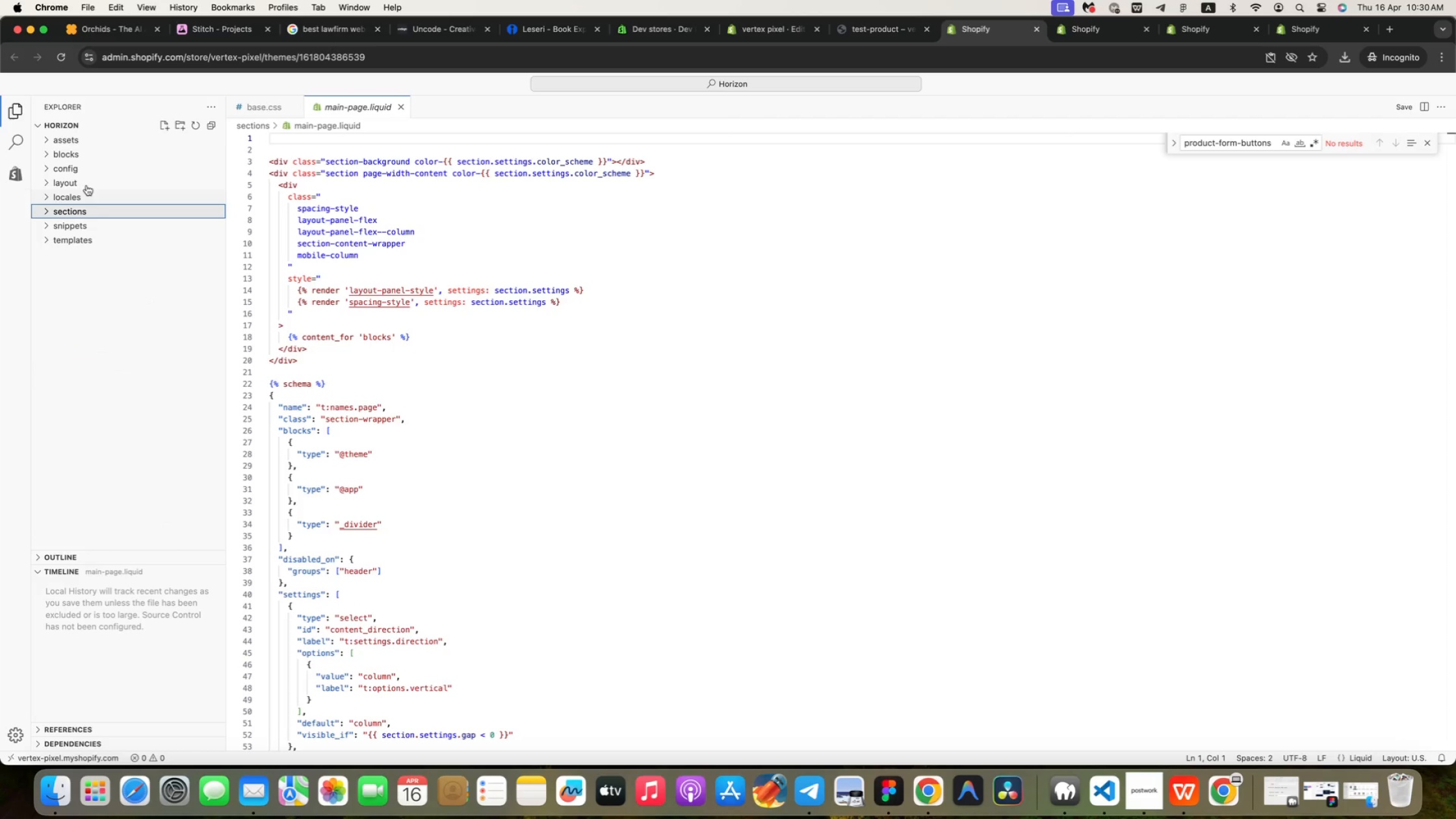 
left_click([61, 136])
 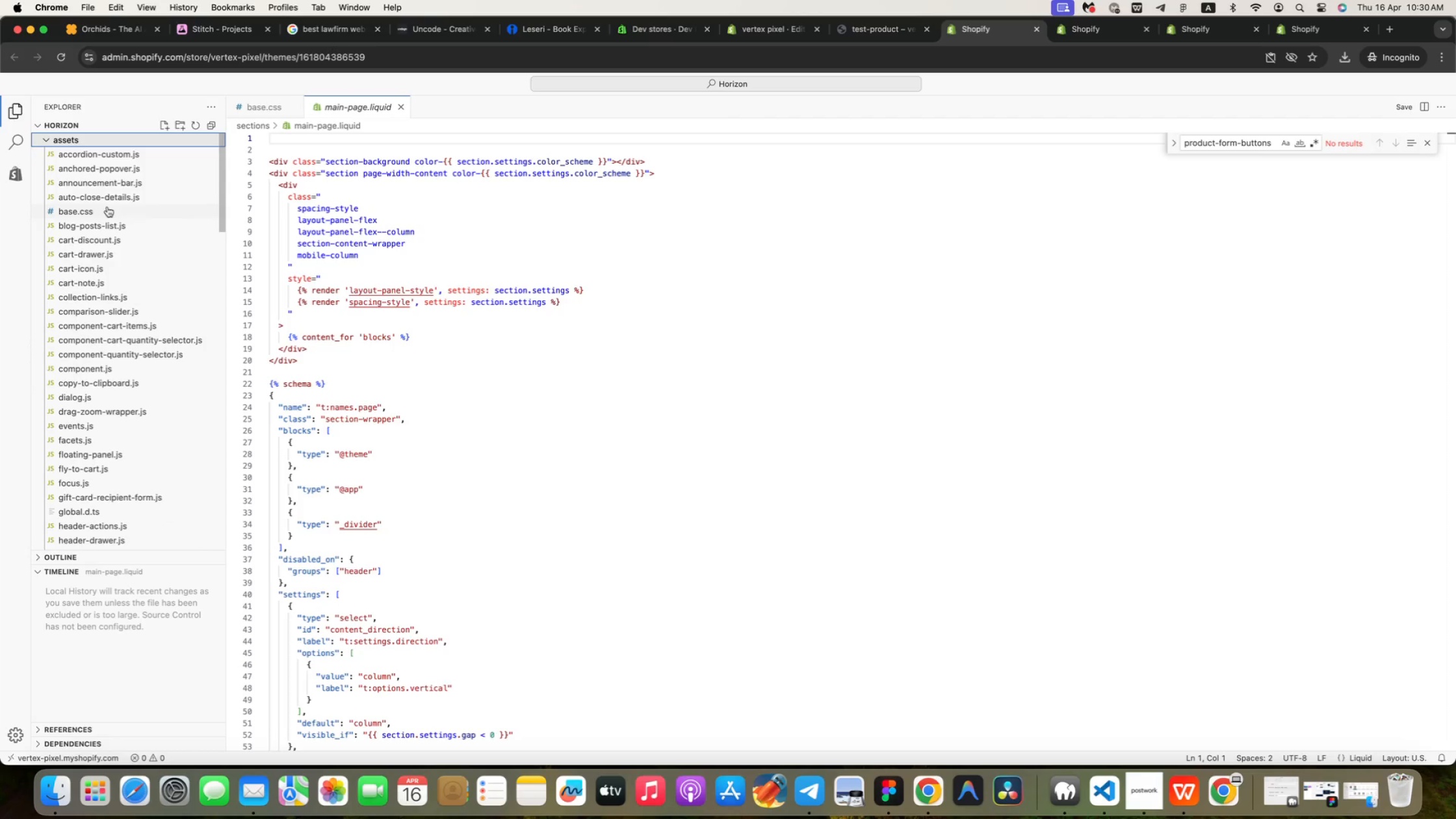 
left_click([107, 207])
 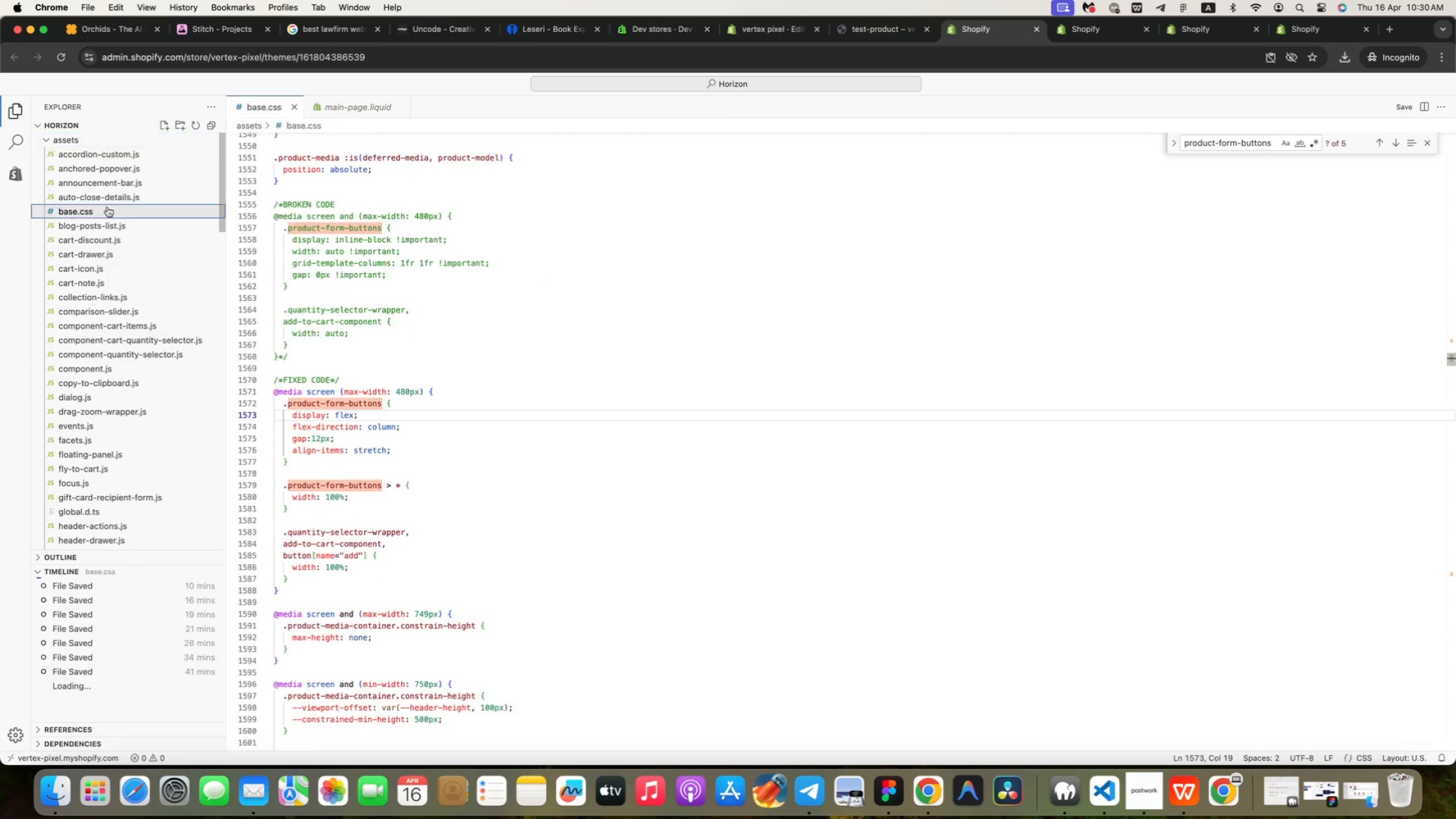 
left_click([383, 206])
 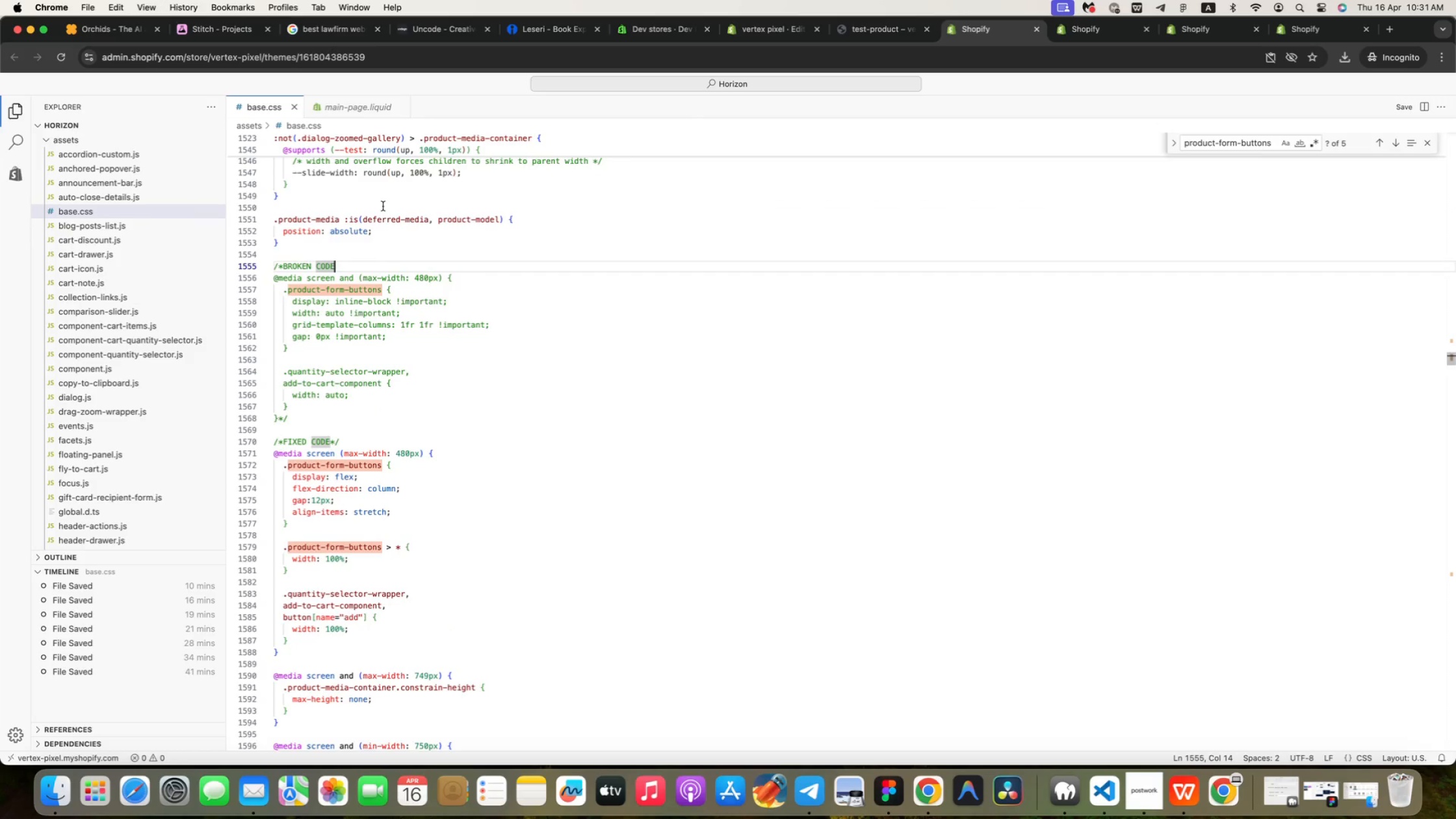 
scroll: coordinate [383, 206], scroll_direction: up, amount: 9.0
 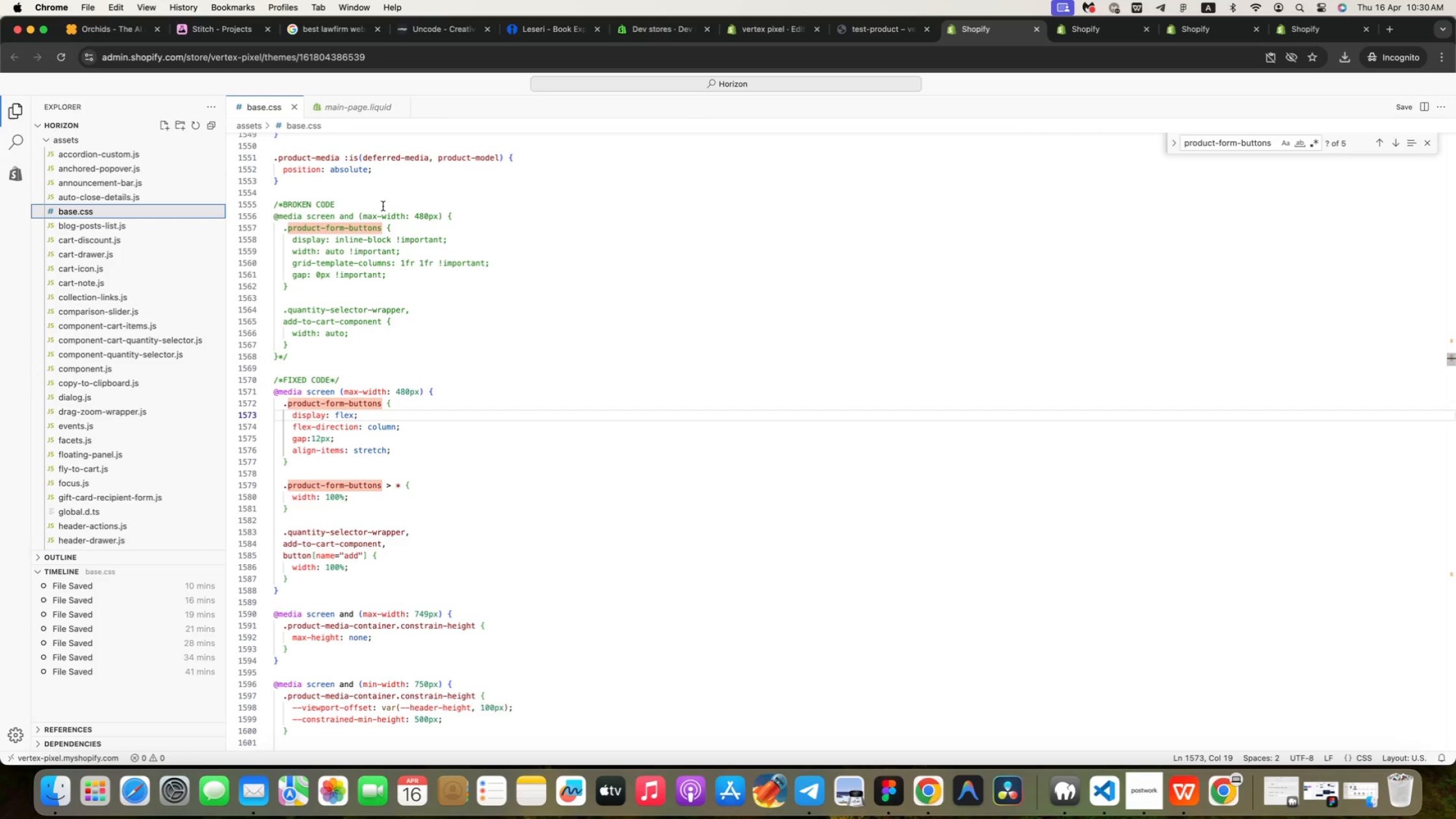 
type( so you can )
key(Backspace)
key(Backspace)
key(Backspace)
key(Backspace)
key(Backspace)
key(Backspace)
key(Backspace)
key(Backspace)
type(you can )
 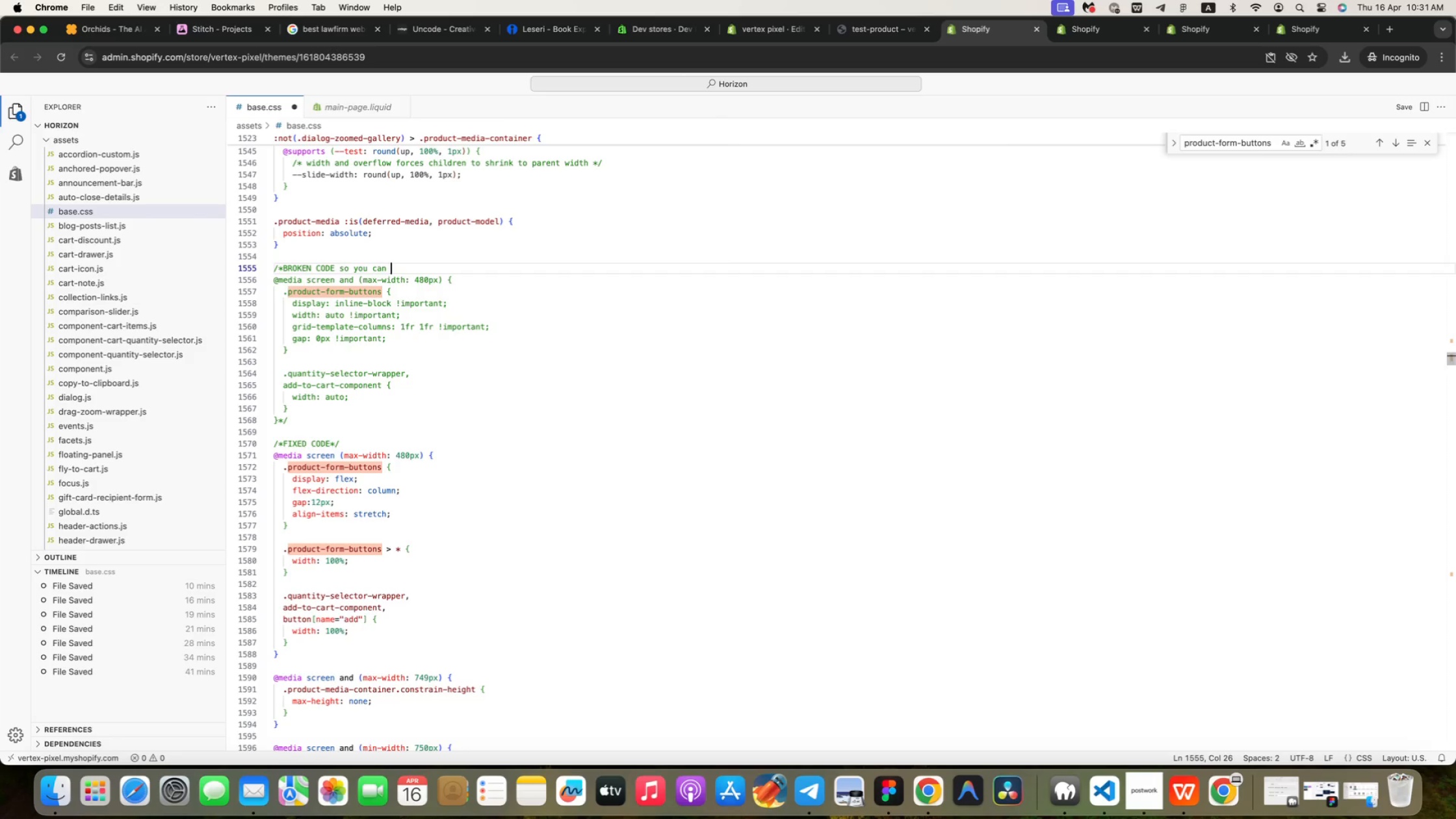 
wait(5.2)
 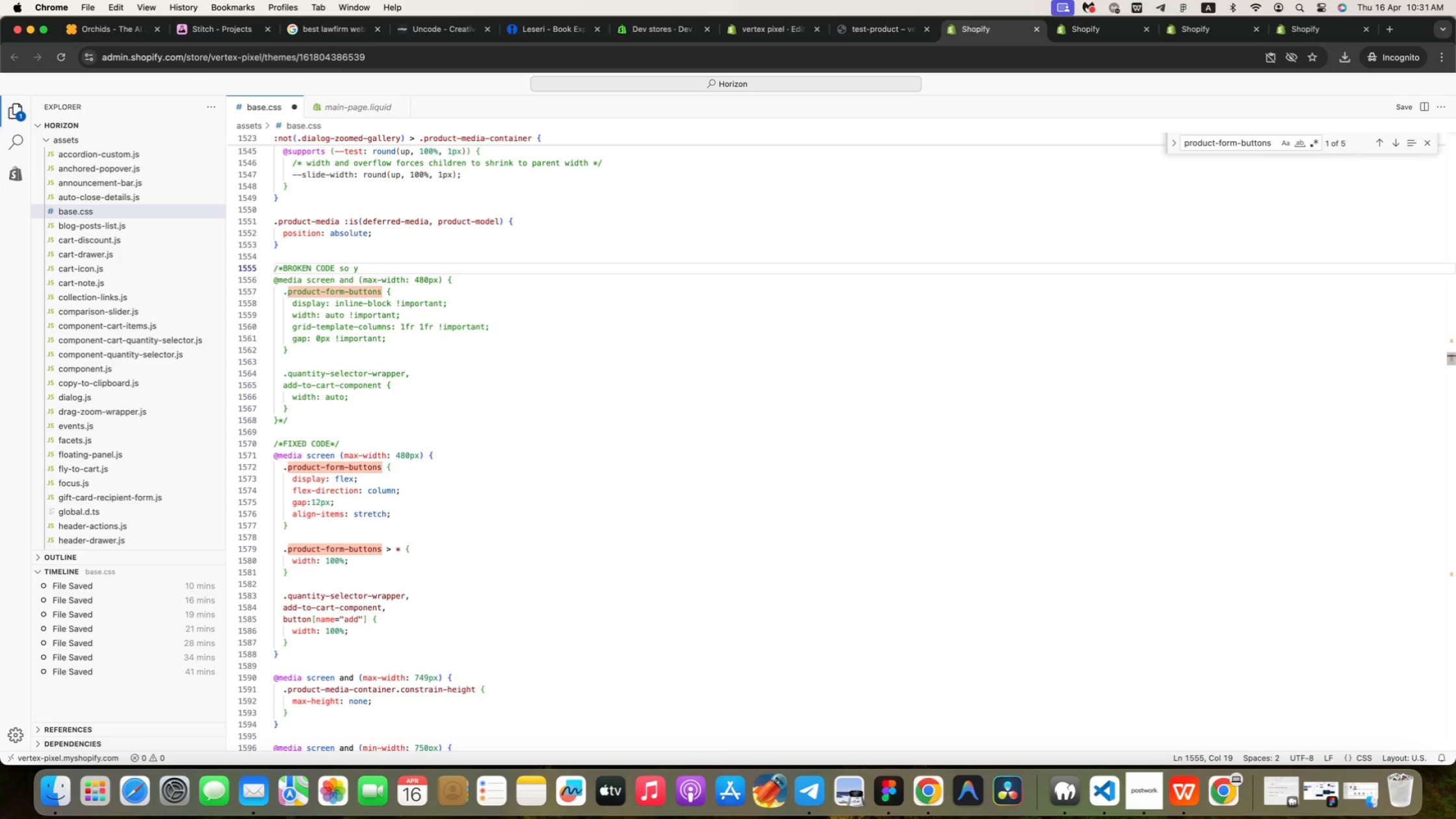 
type(uncomment this section )
 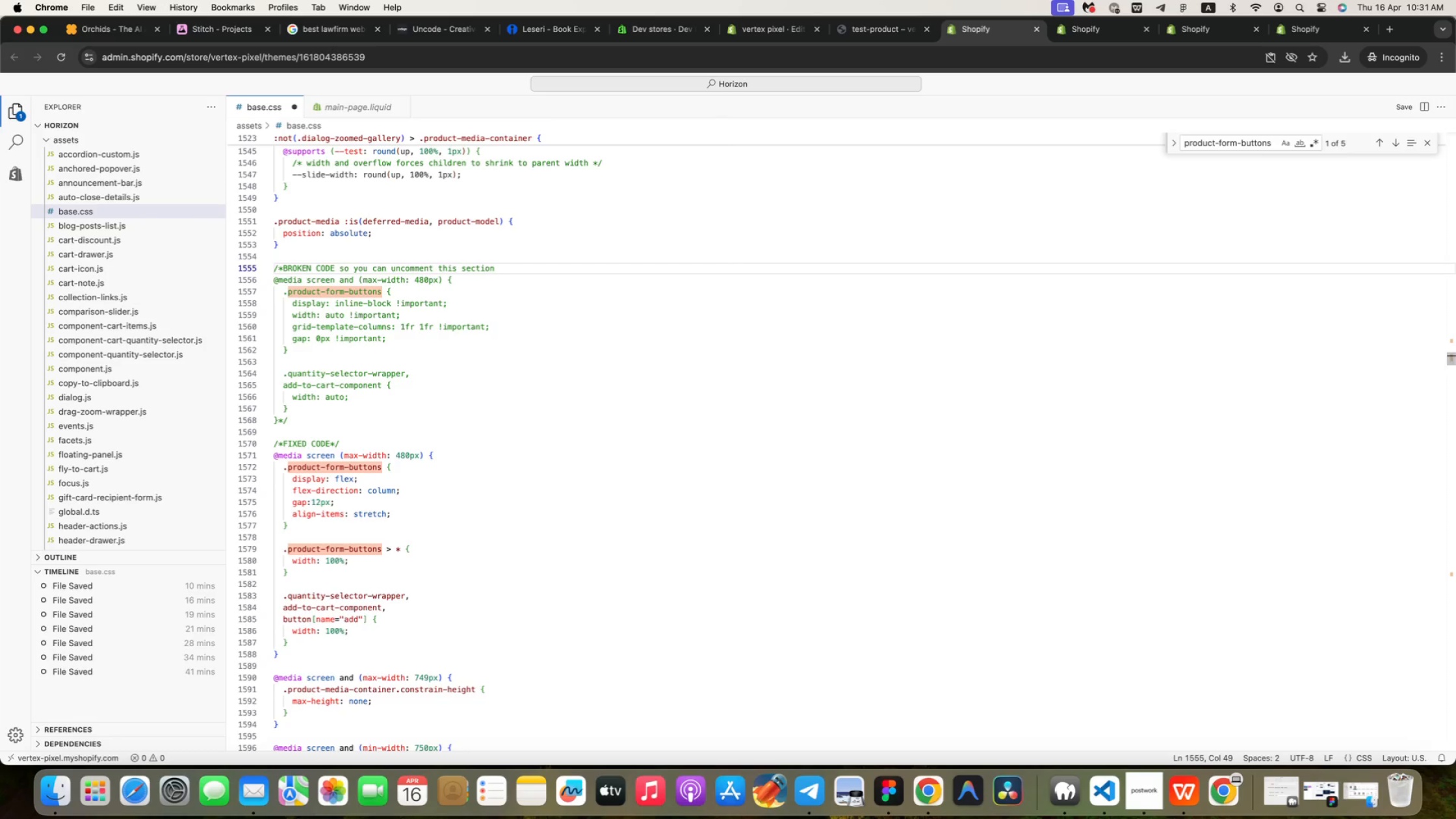 
wait(5.84)
 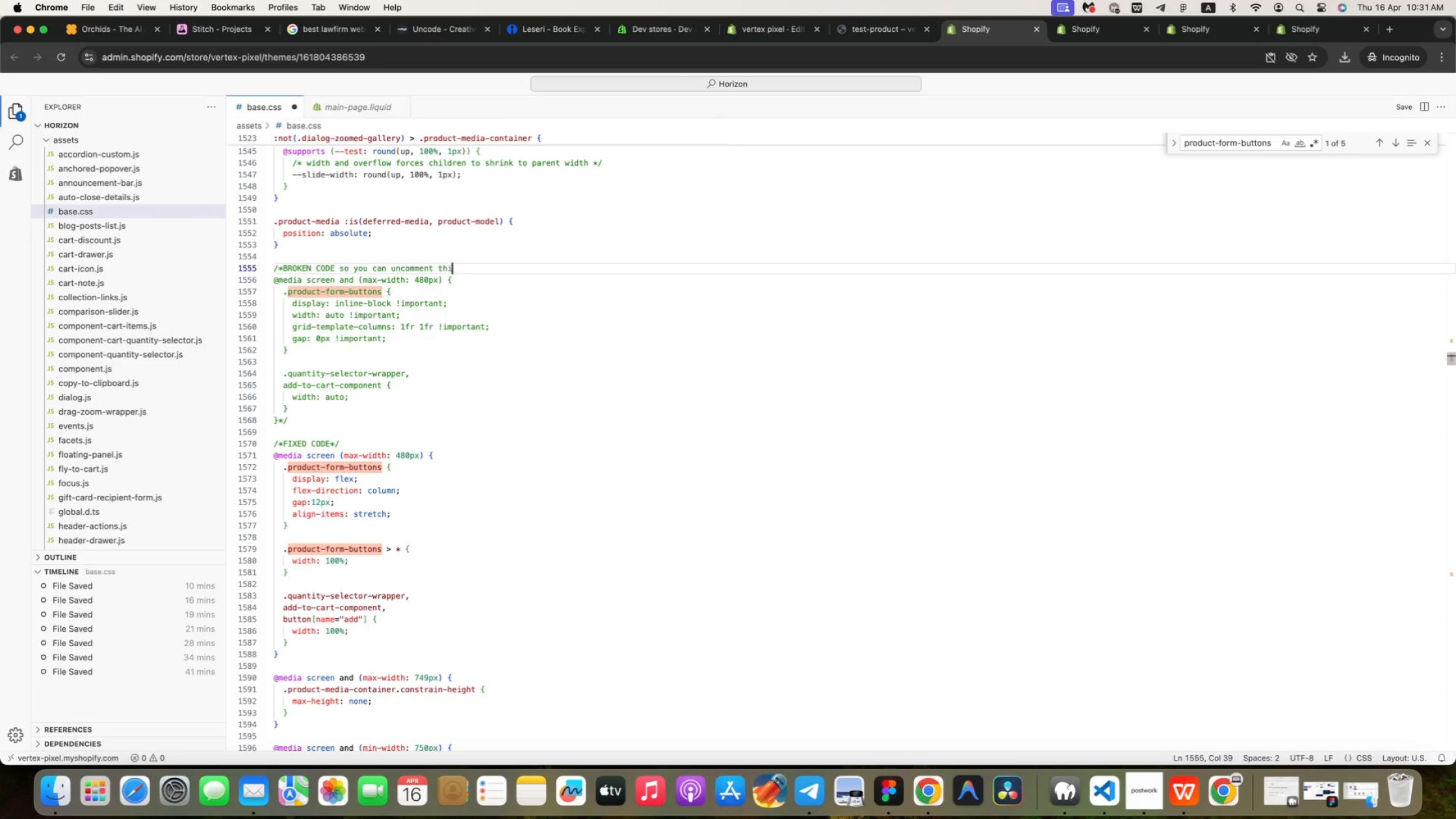 
key(Backspace)
type( and comment the below )
 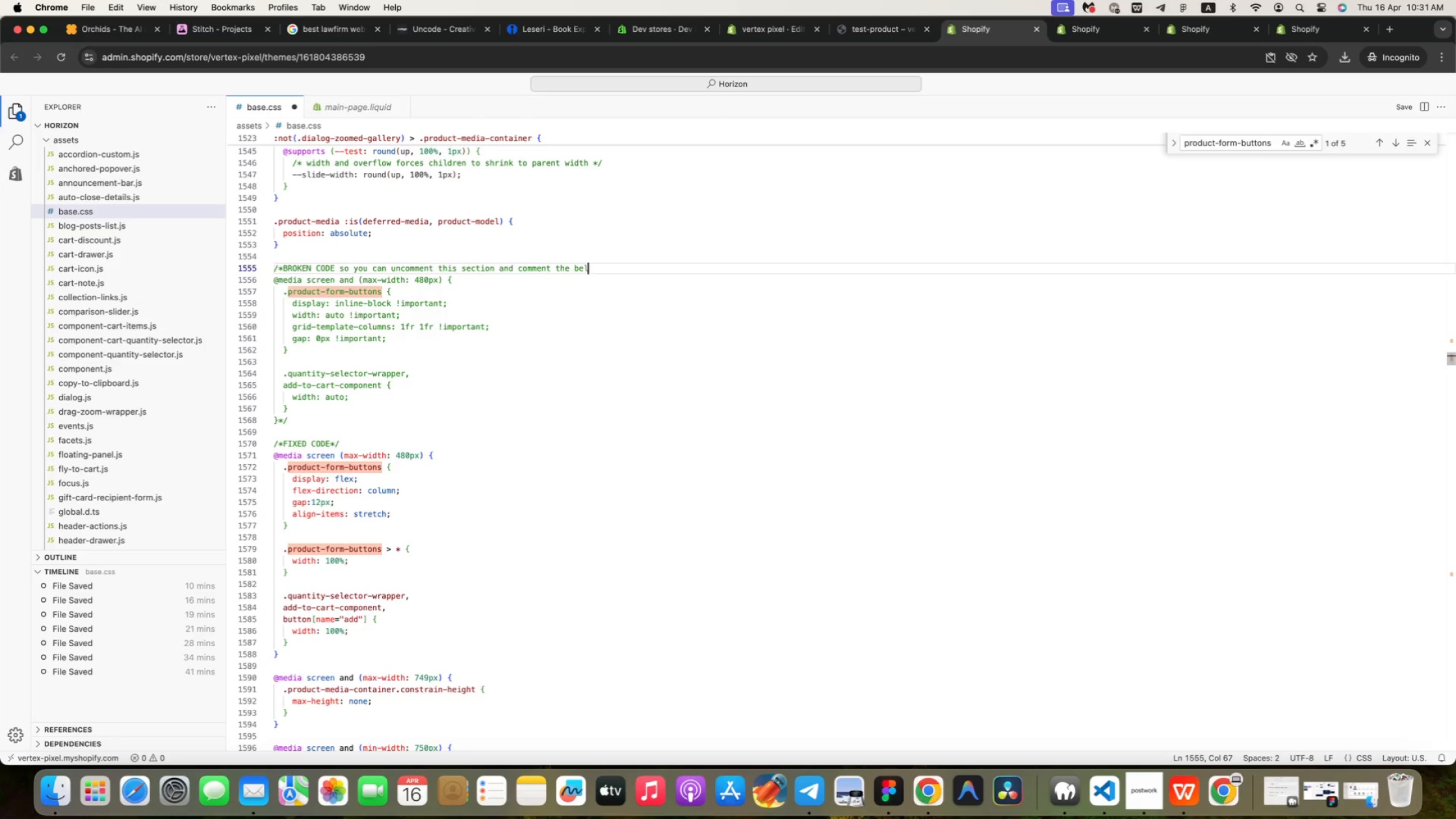 
type(media scree)
key(Backspace)
key(Backspace)
key(Backspace)
key(Backspace)
key(Backspace)
type(query maxwidth of 480 )
key(Backspace)
type(pc )
key(Backspace)
key(Backspace)
type(x )
 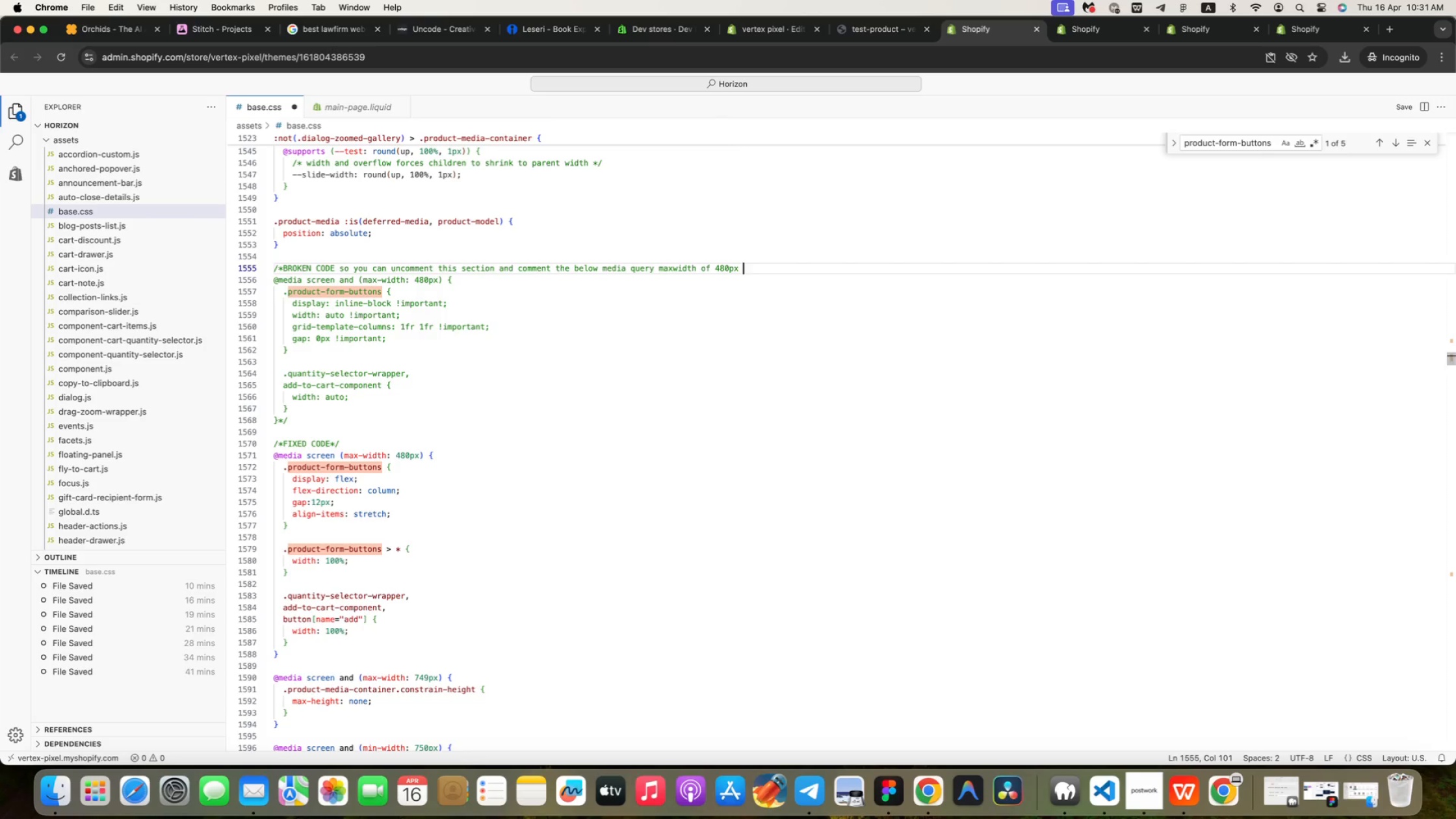 
hold_key(key=ArrowLeft, duration=1.33)
 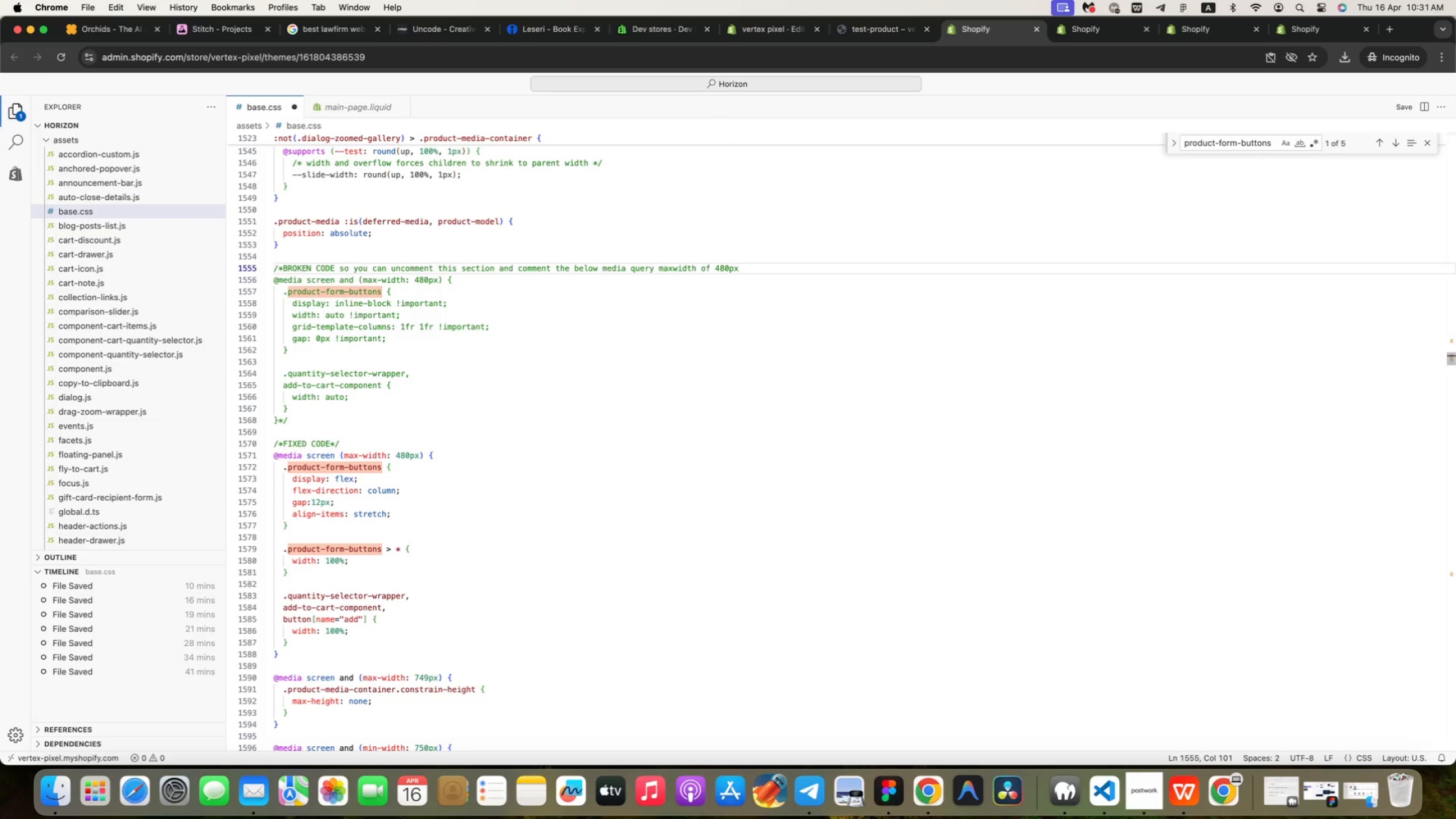 
key(ArrowLeft)
 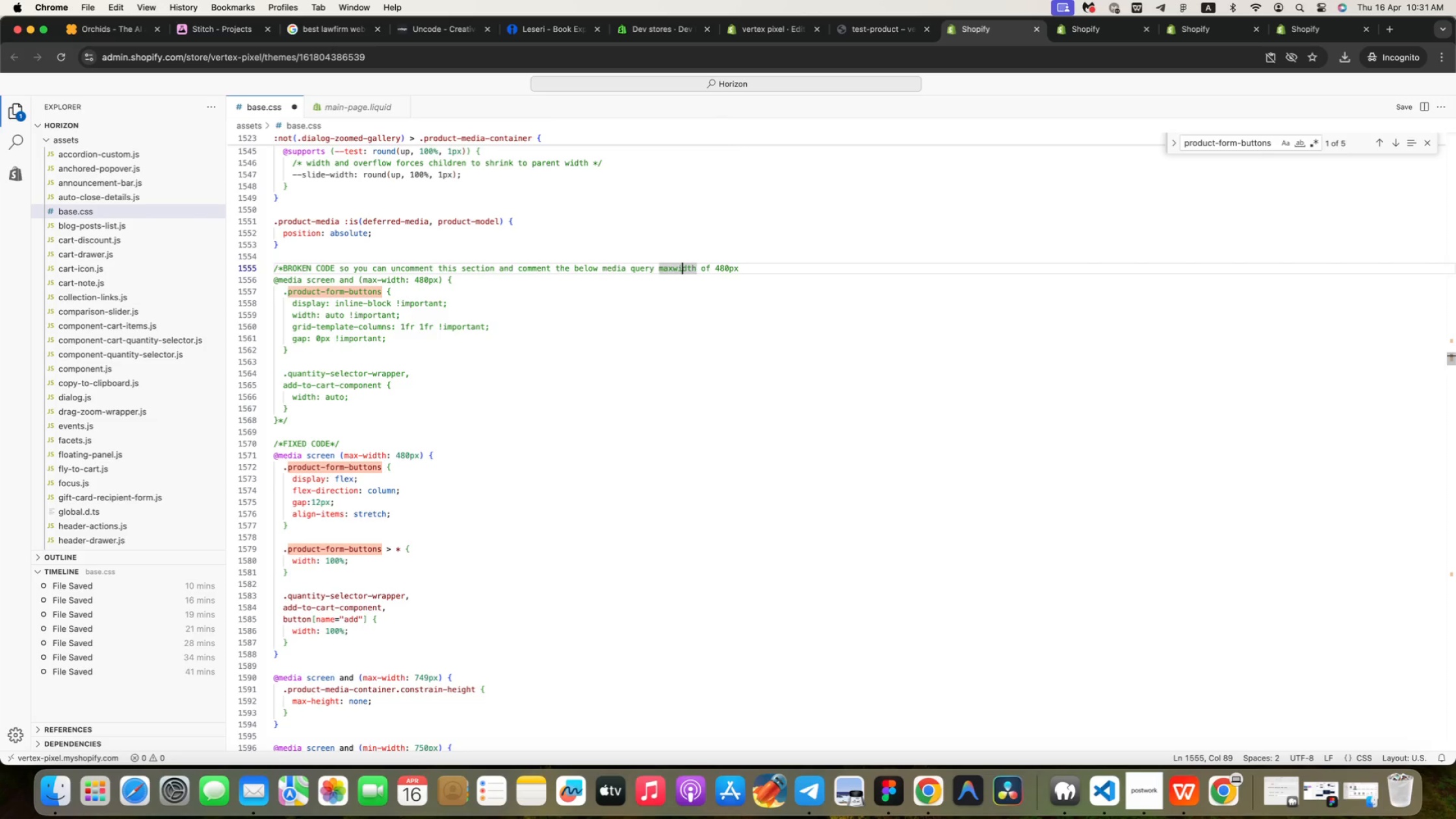 
key(ArrowLeft)
 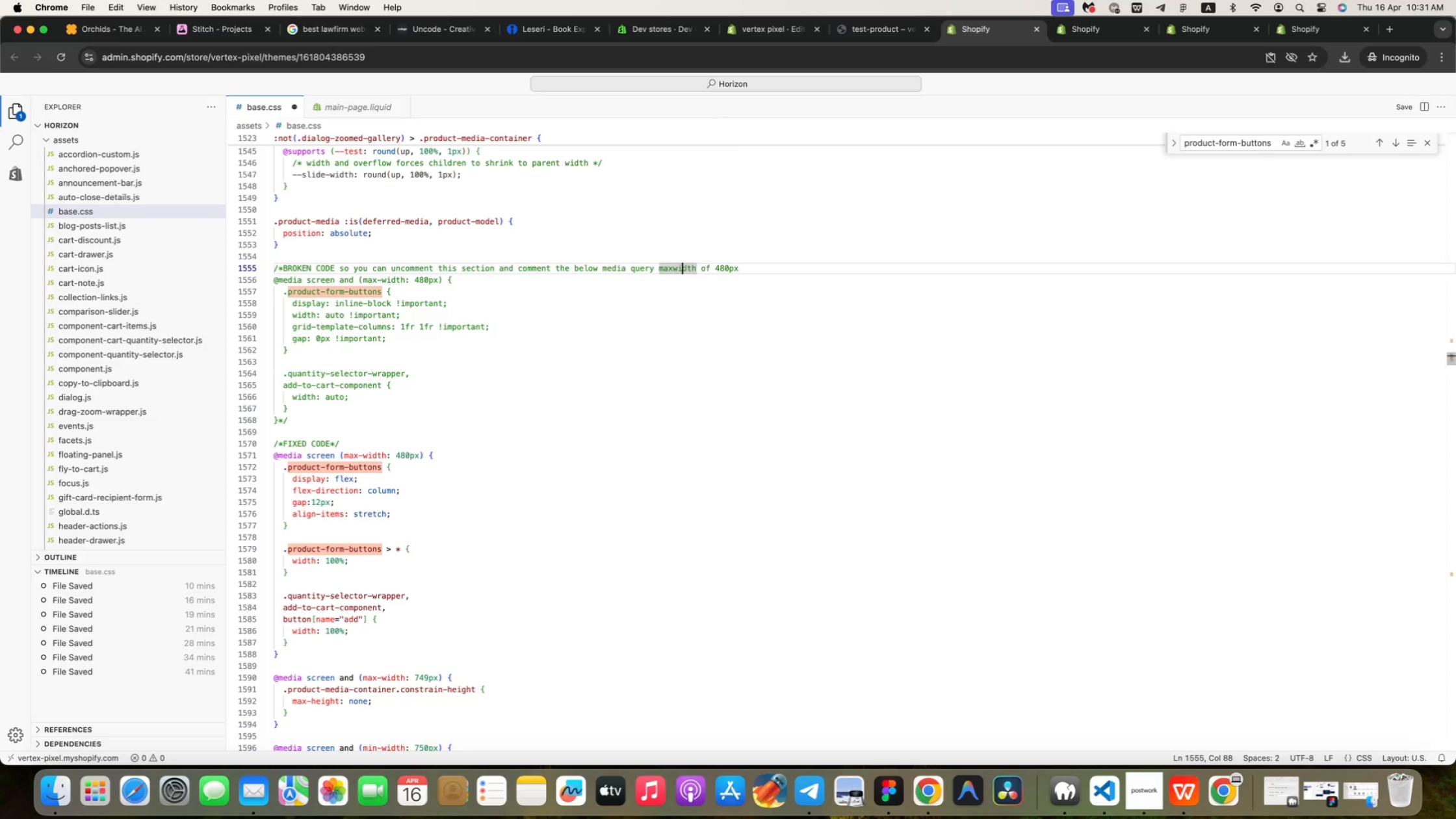 
key(ArrowLeft)
 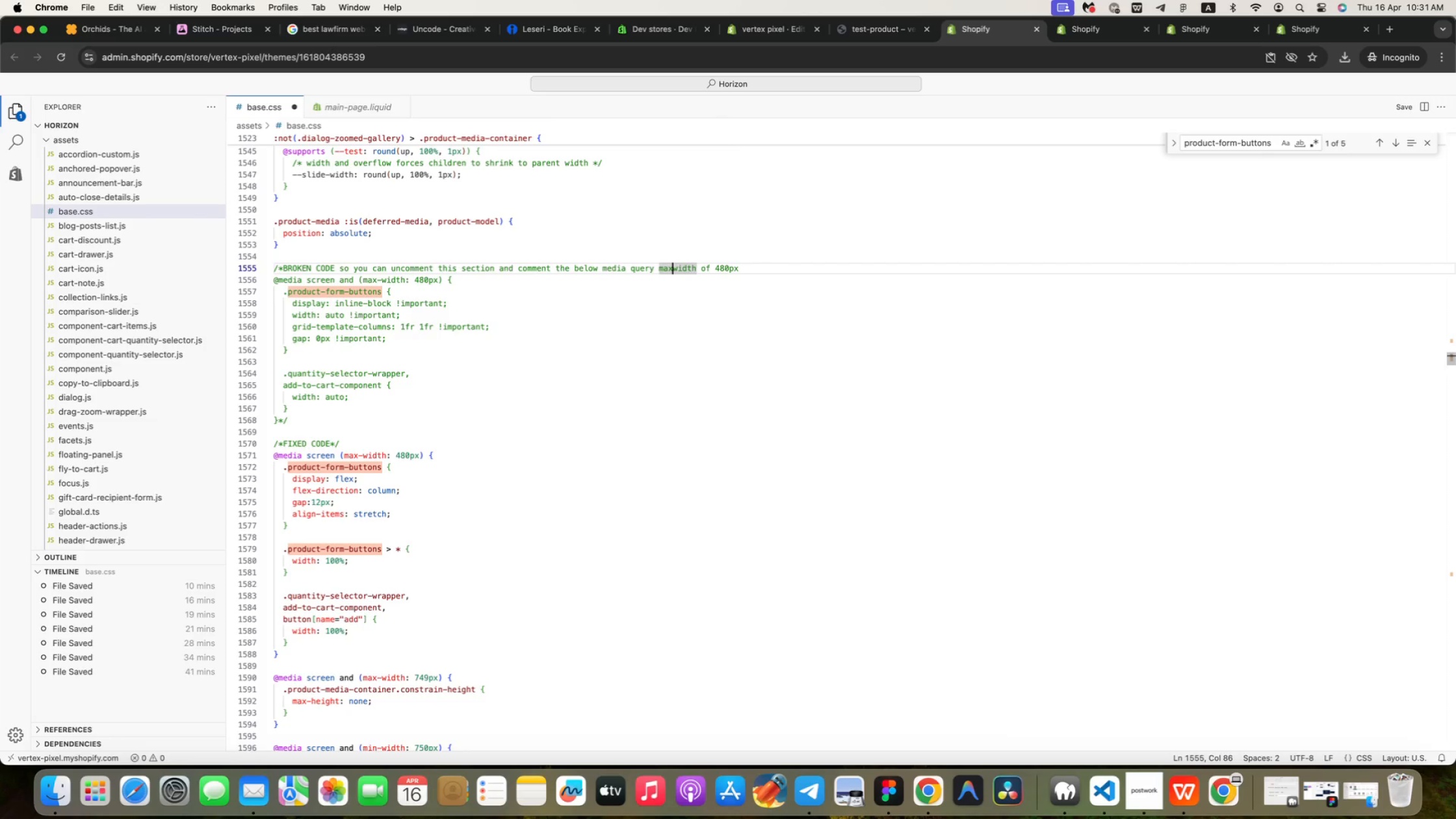 
key(ArrowLeft)
 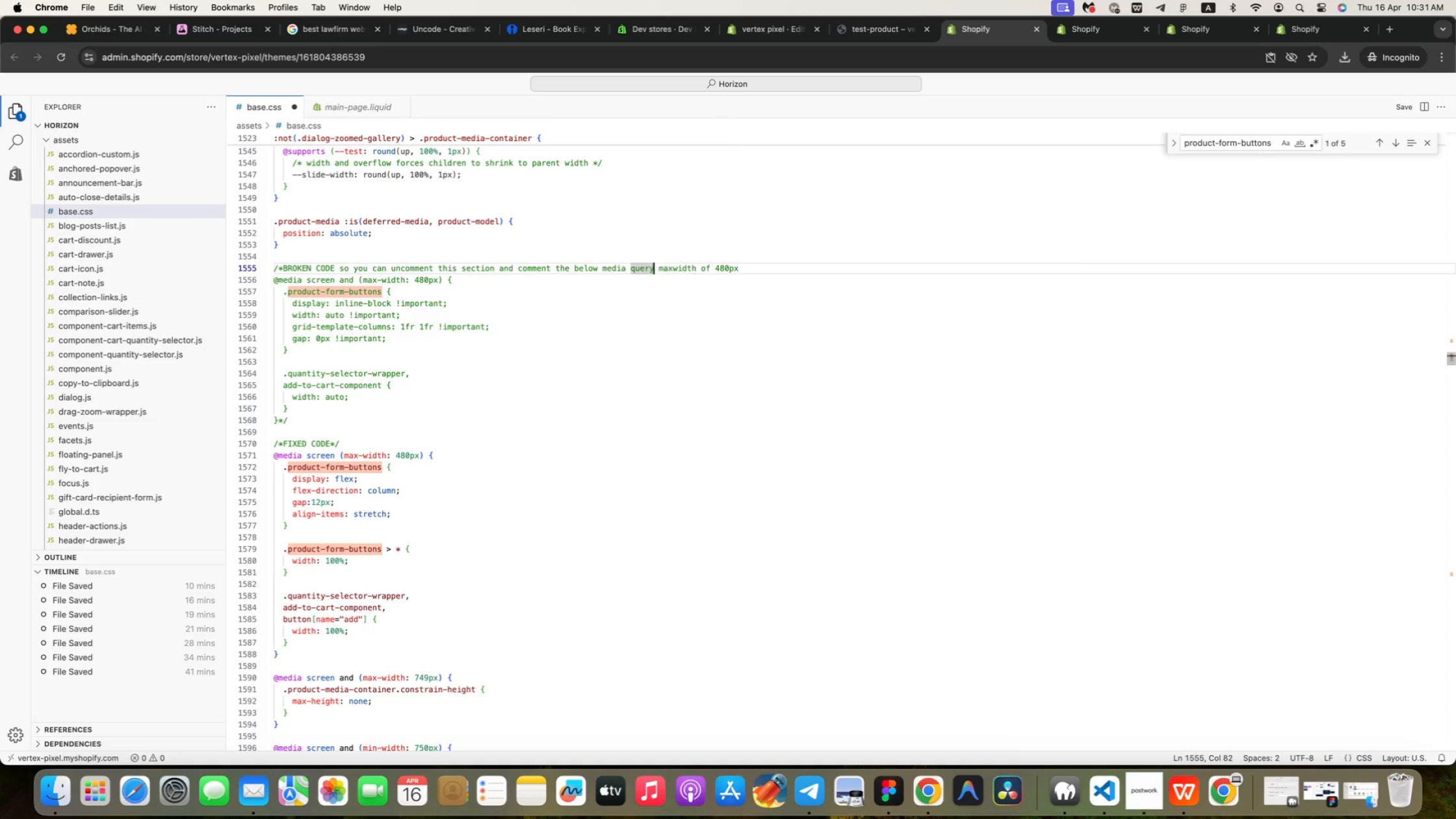 
hold_key(key=ArrowLeft, duration=1.51)
 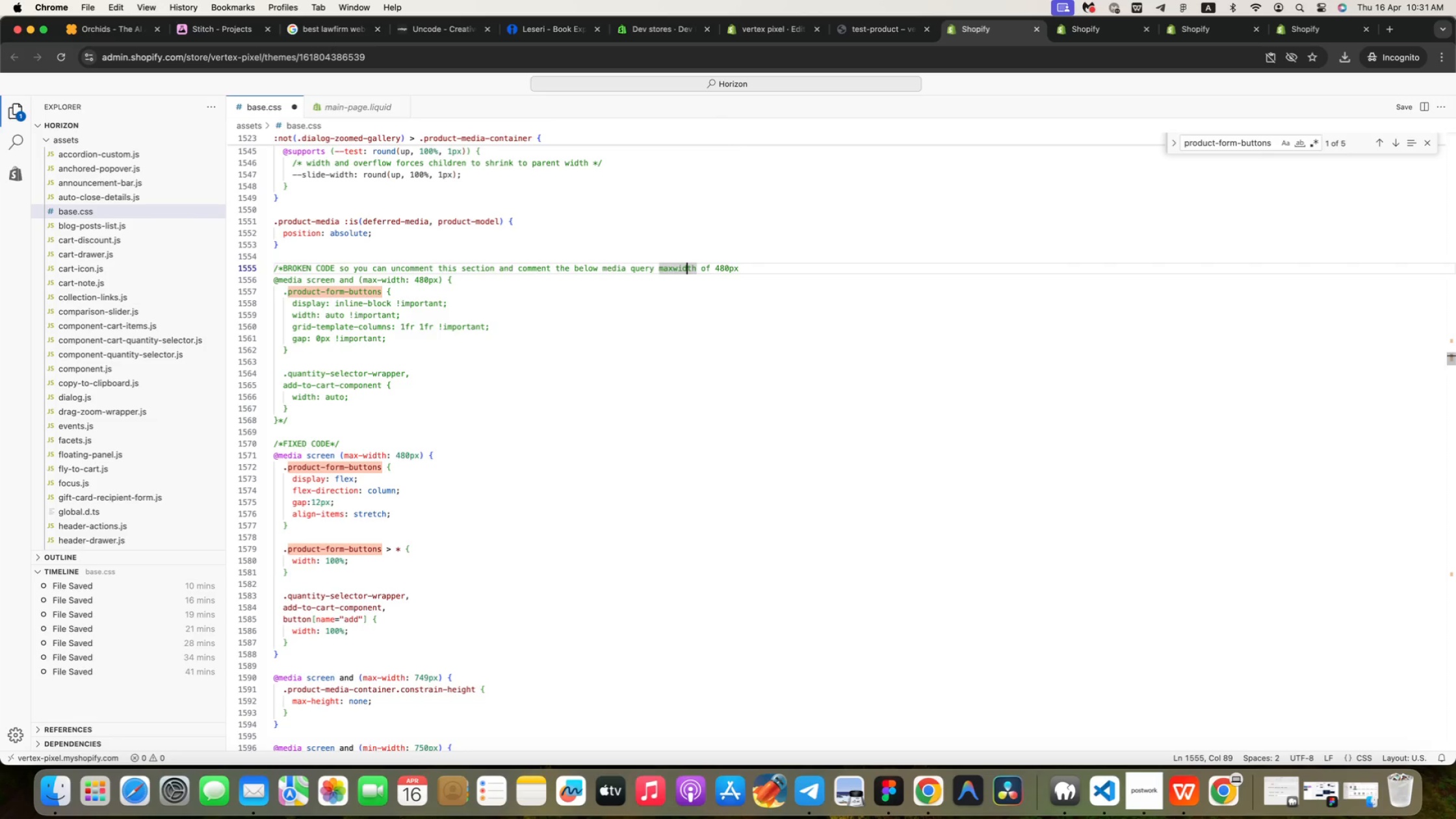 
hold_key(key=ArrowLeft, duration=0.91)
 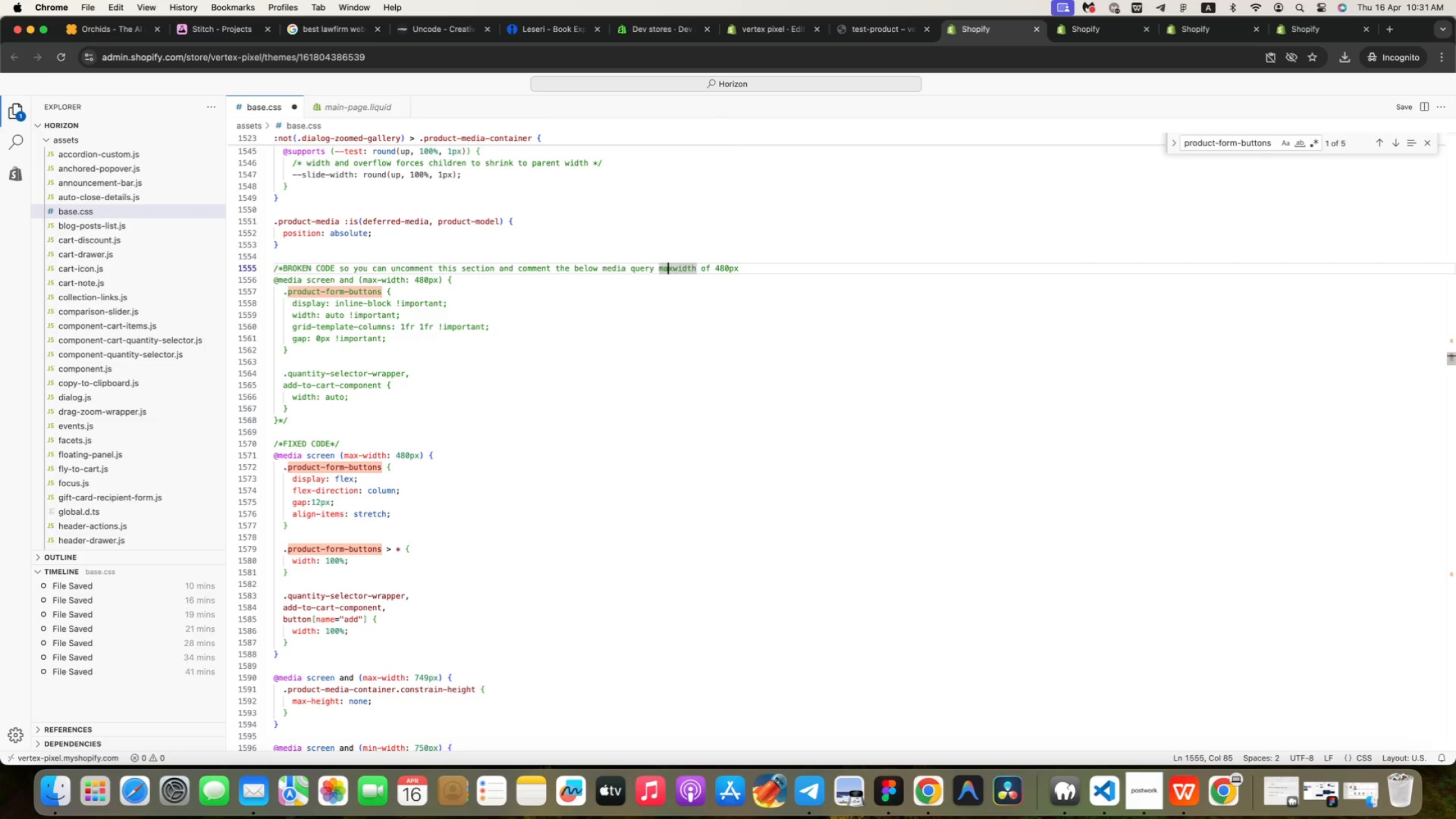 
key(ArrowLeft)
 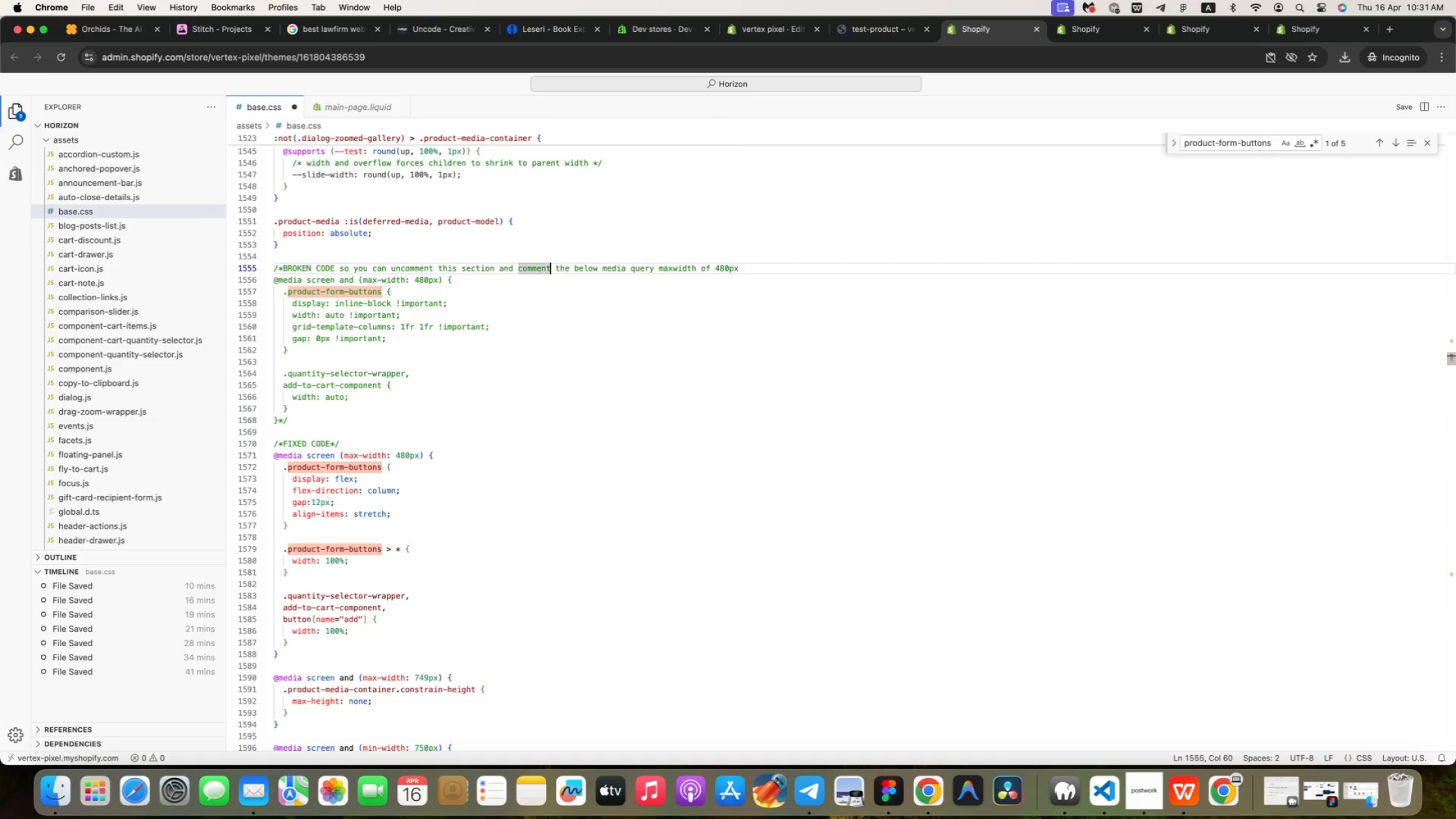 
key(ArrowLeft)
 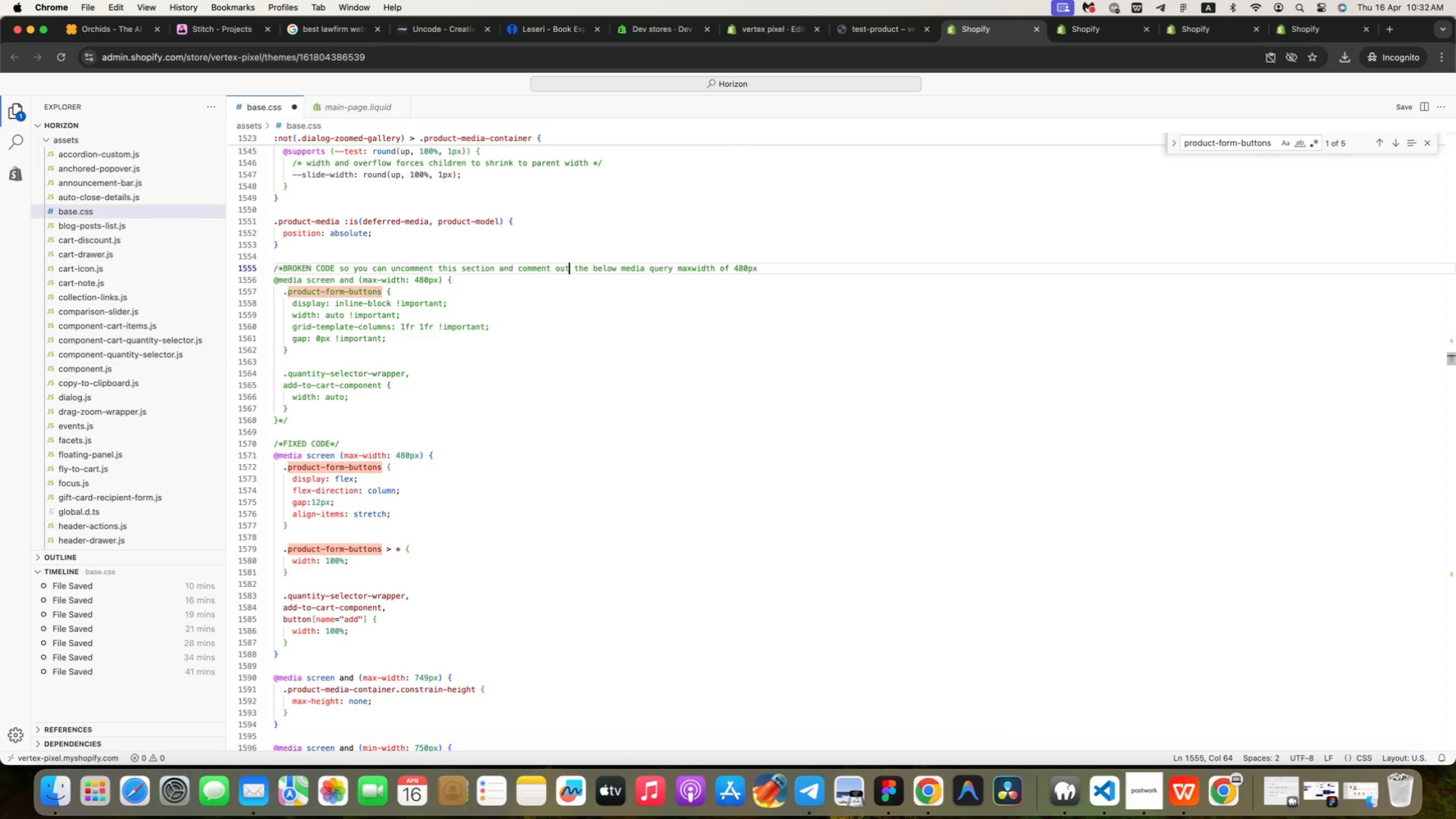 
type( out)
 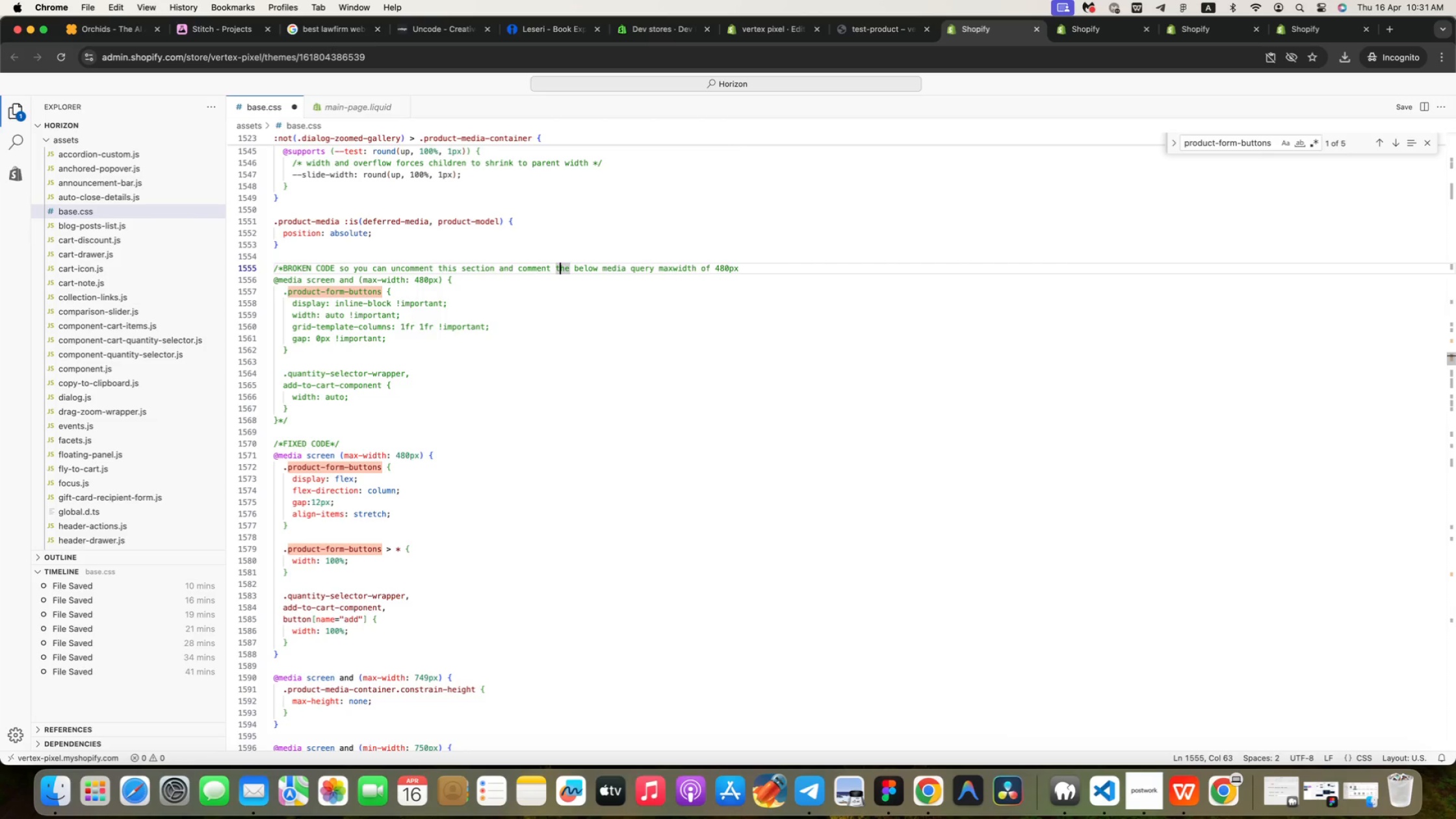 
key(Meta+ArrowRight)
 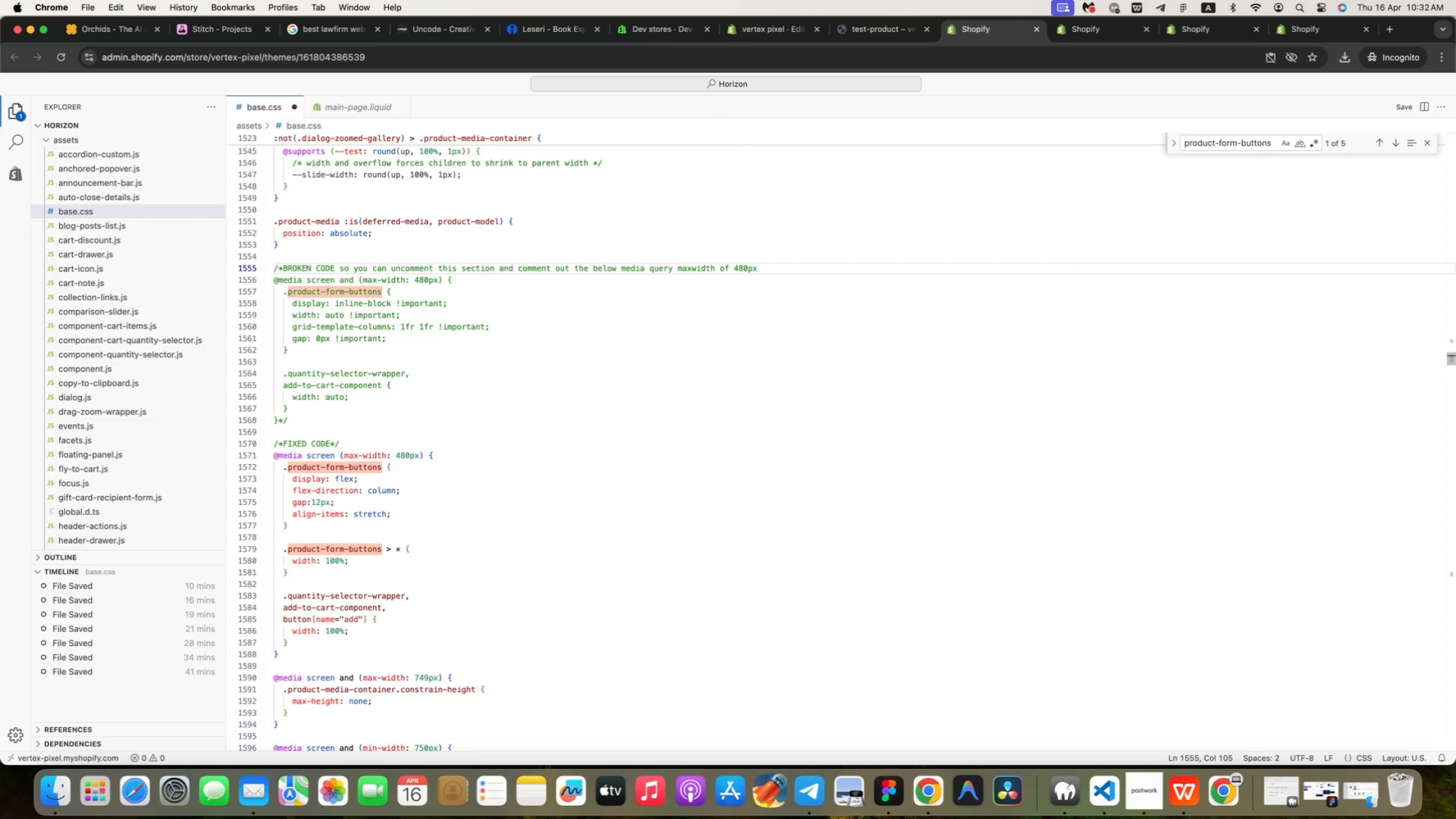 
type(to see the )
 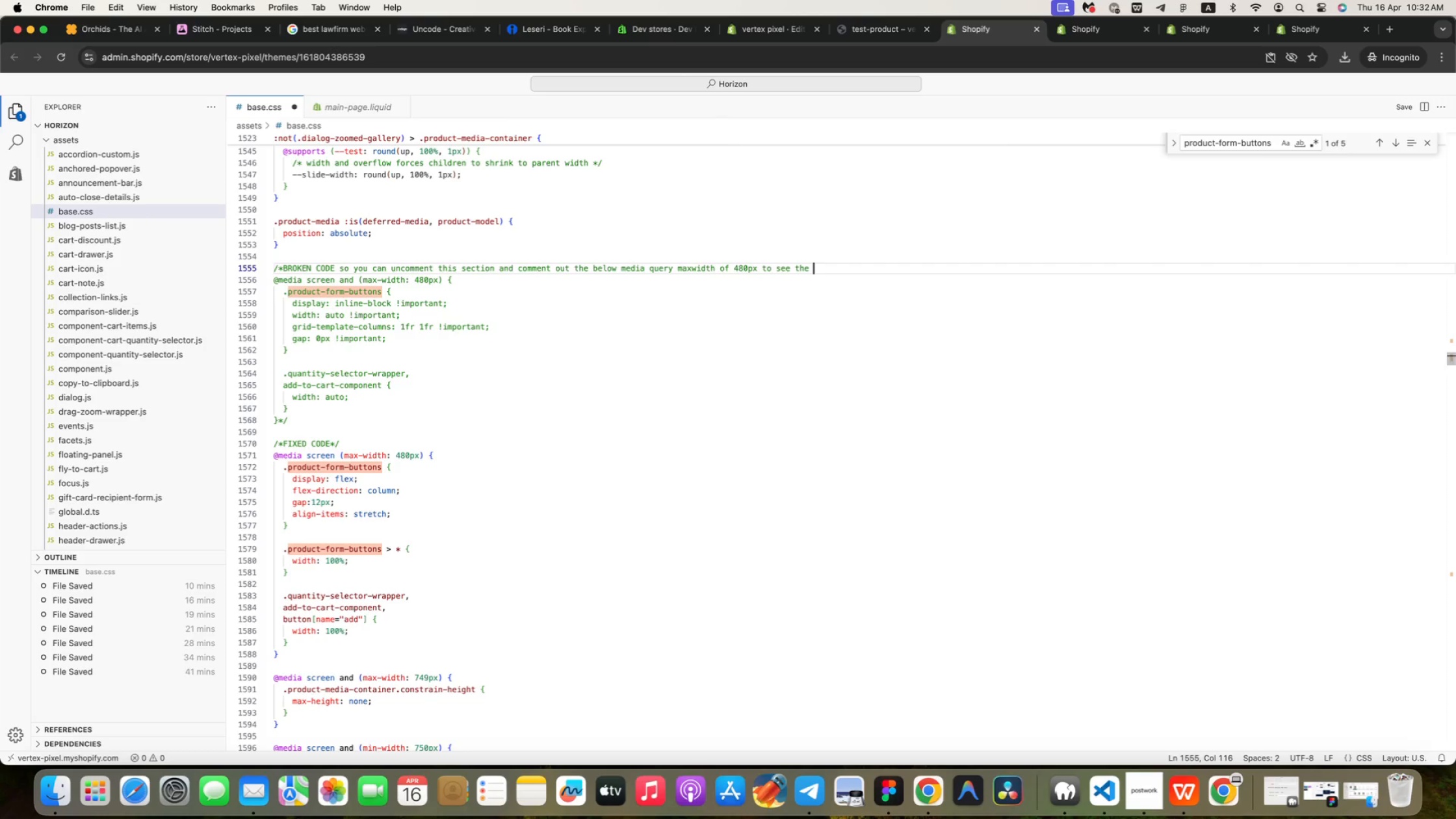 
wait(7.63)
 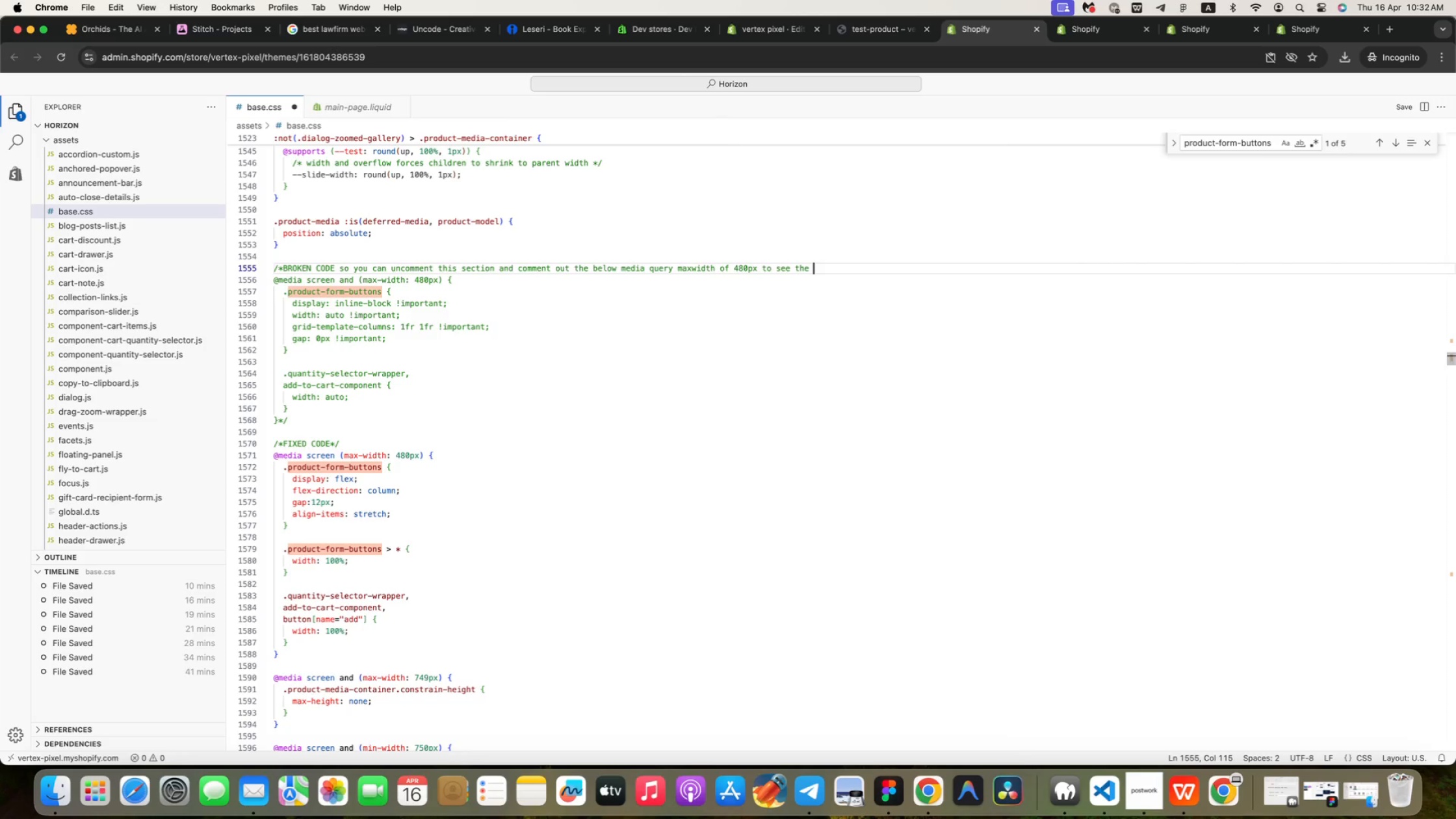 
type(broken version so you can see the difference between your )
key(Backspace)
type(s and this fixxed version )
key(Backspace)
 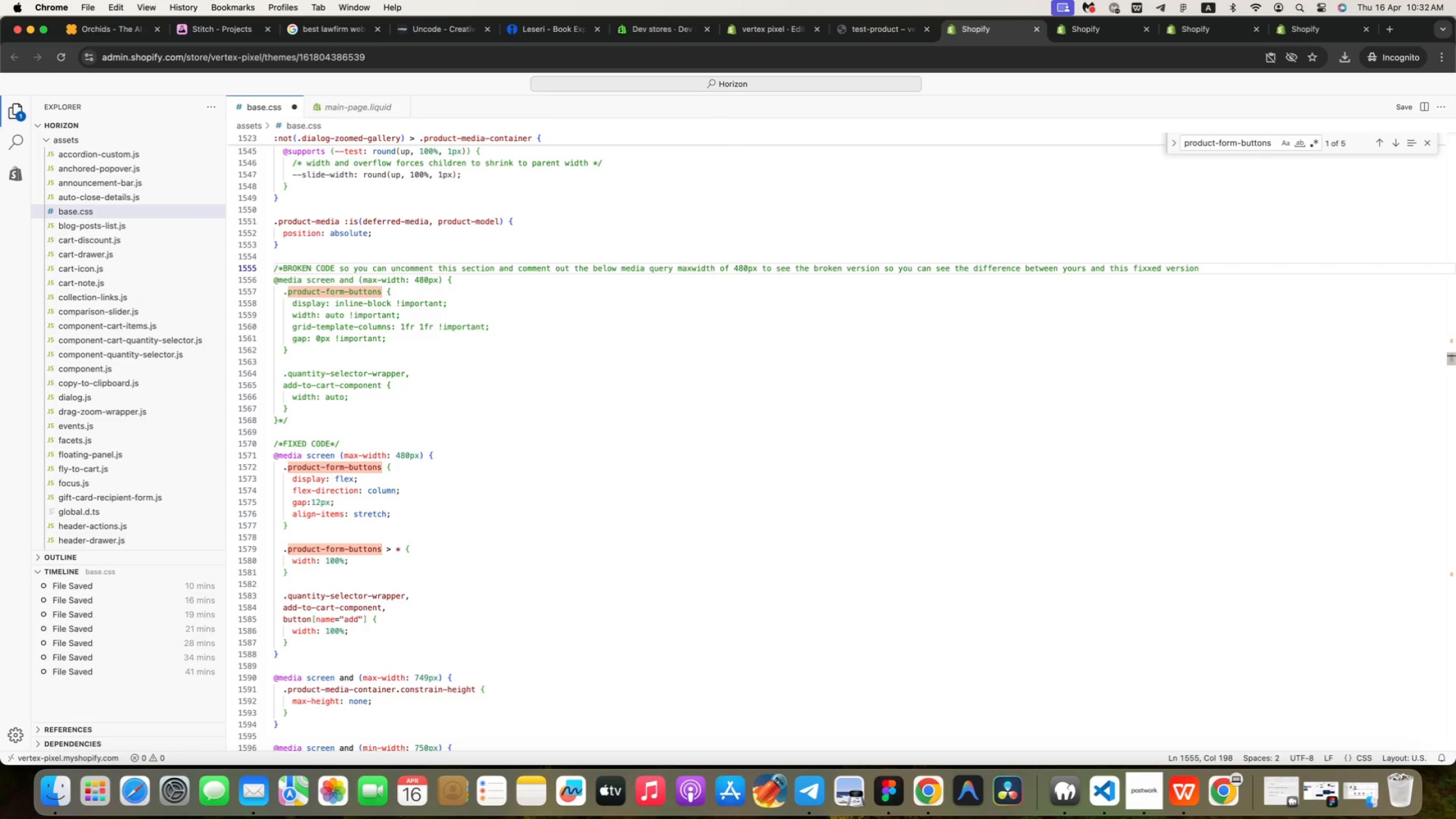 
wait(6.46)
 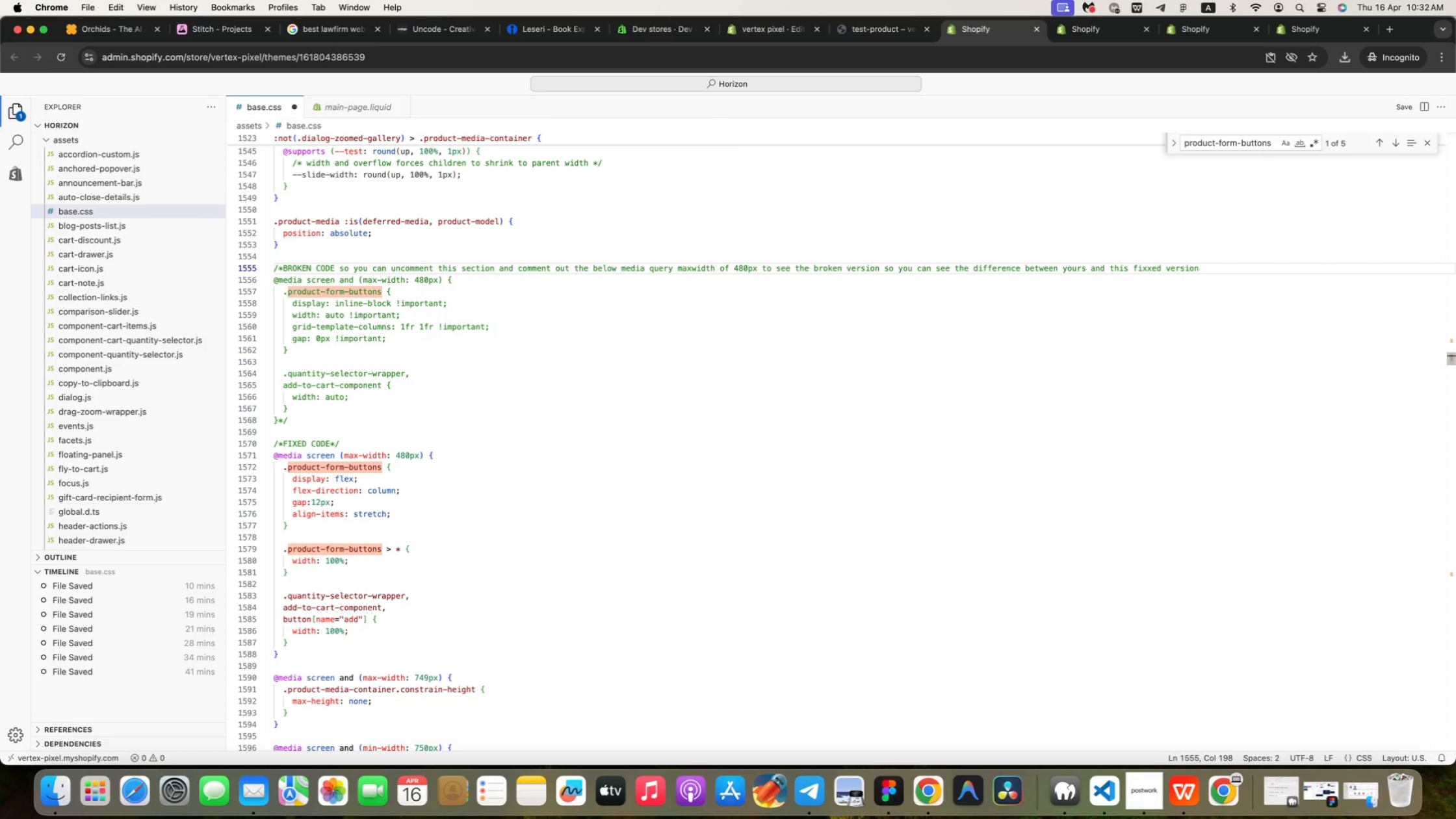 
left_click([1410, 109])
 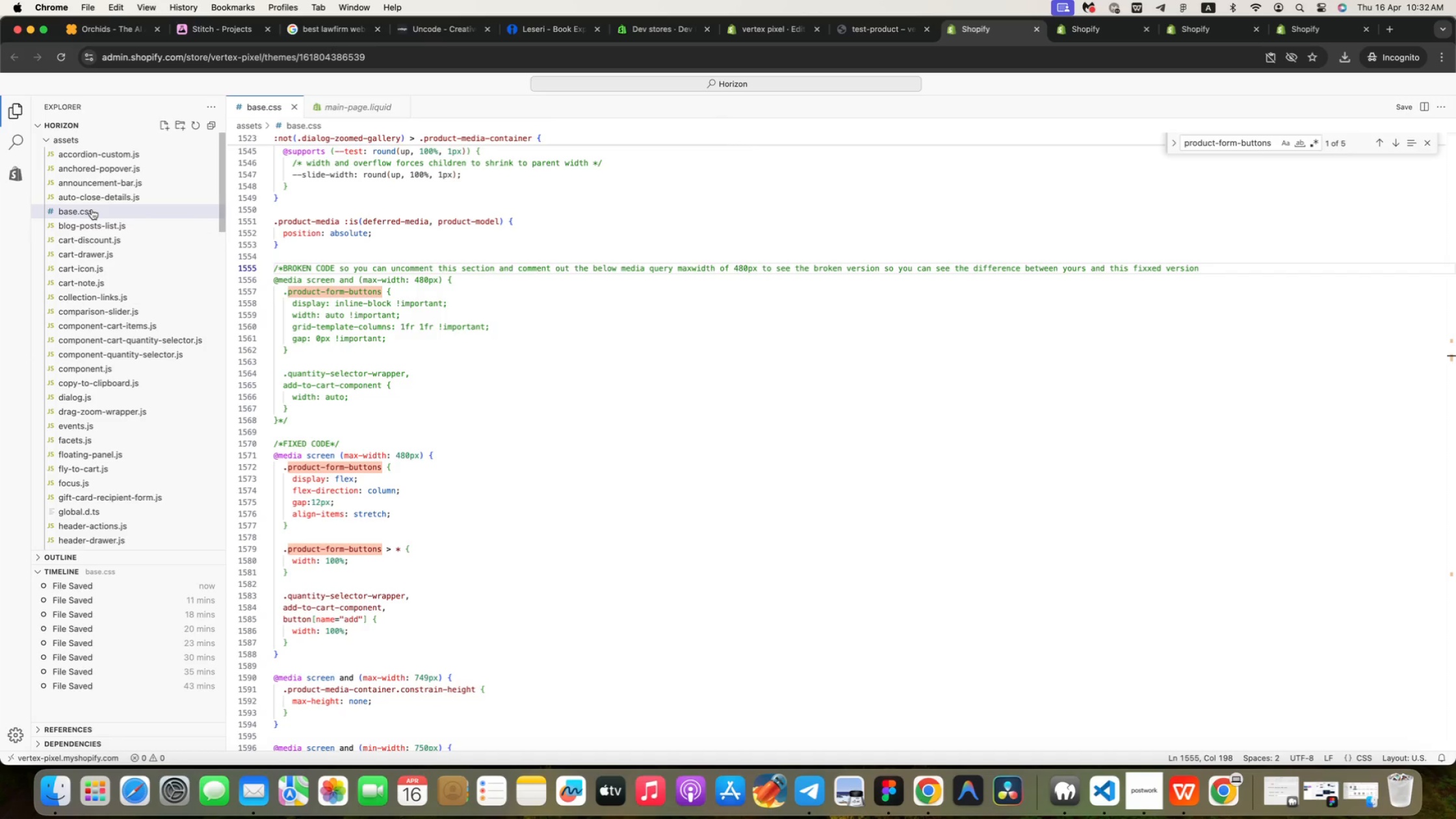 
right_click([92, 209])
 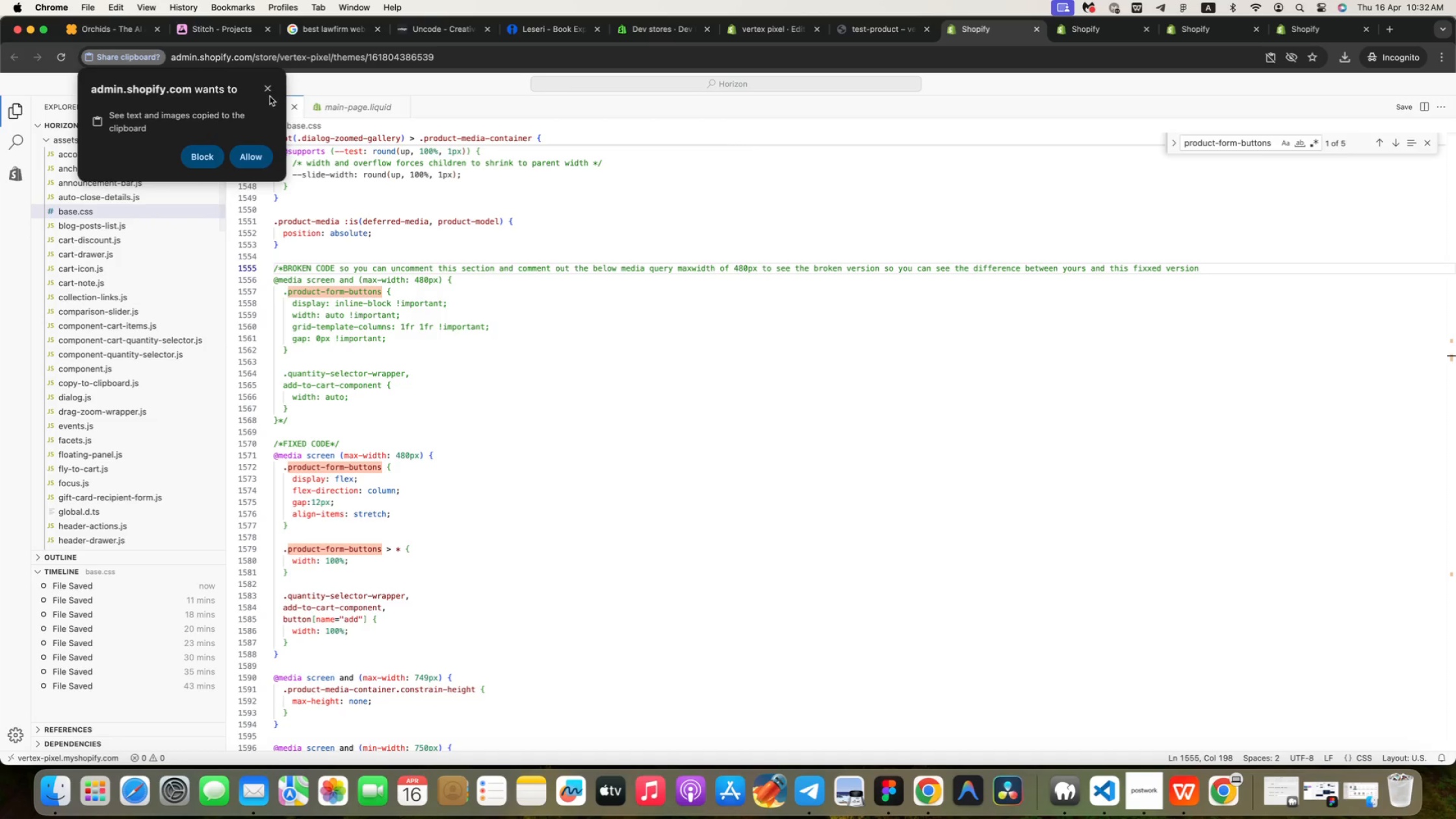 
left_click([270, 93])
 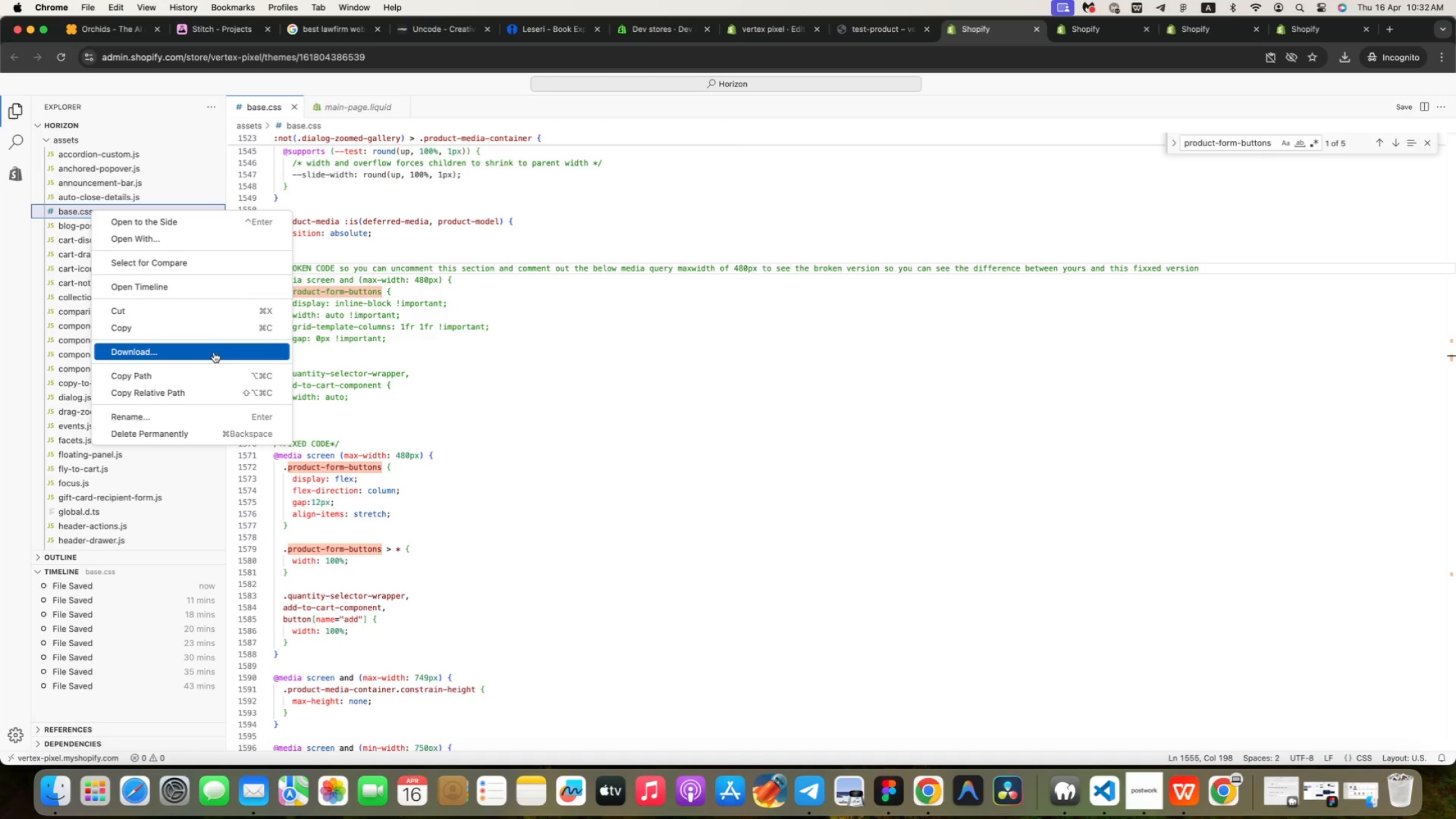 
left_click([188, 353])
 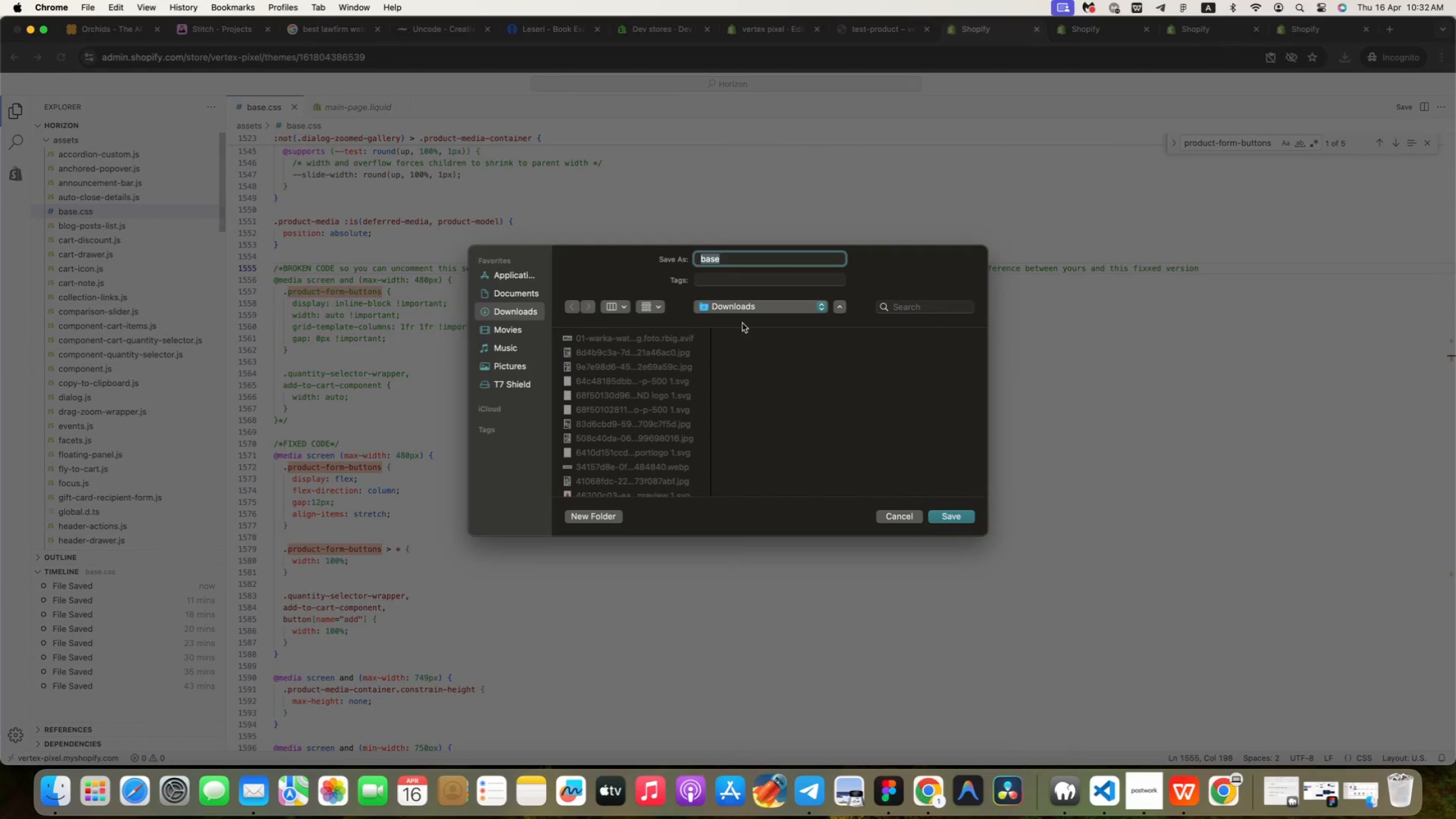 
type(vertex-pixel)
 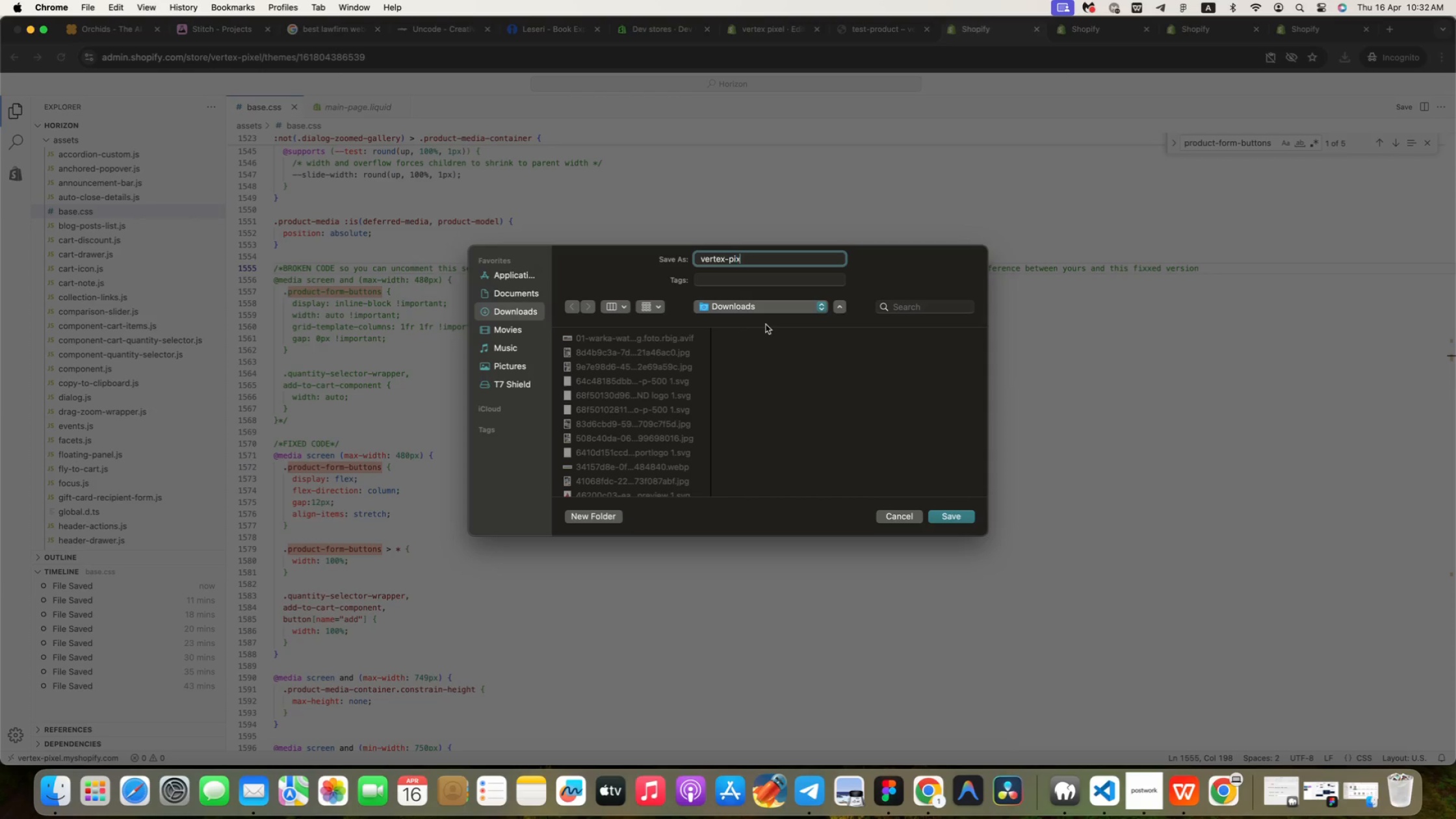 
key(Enter)
 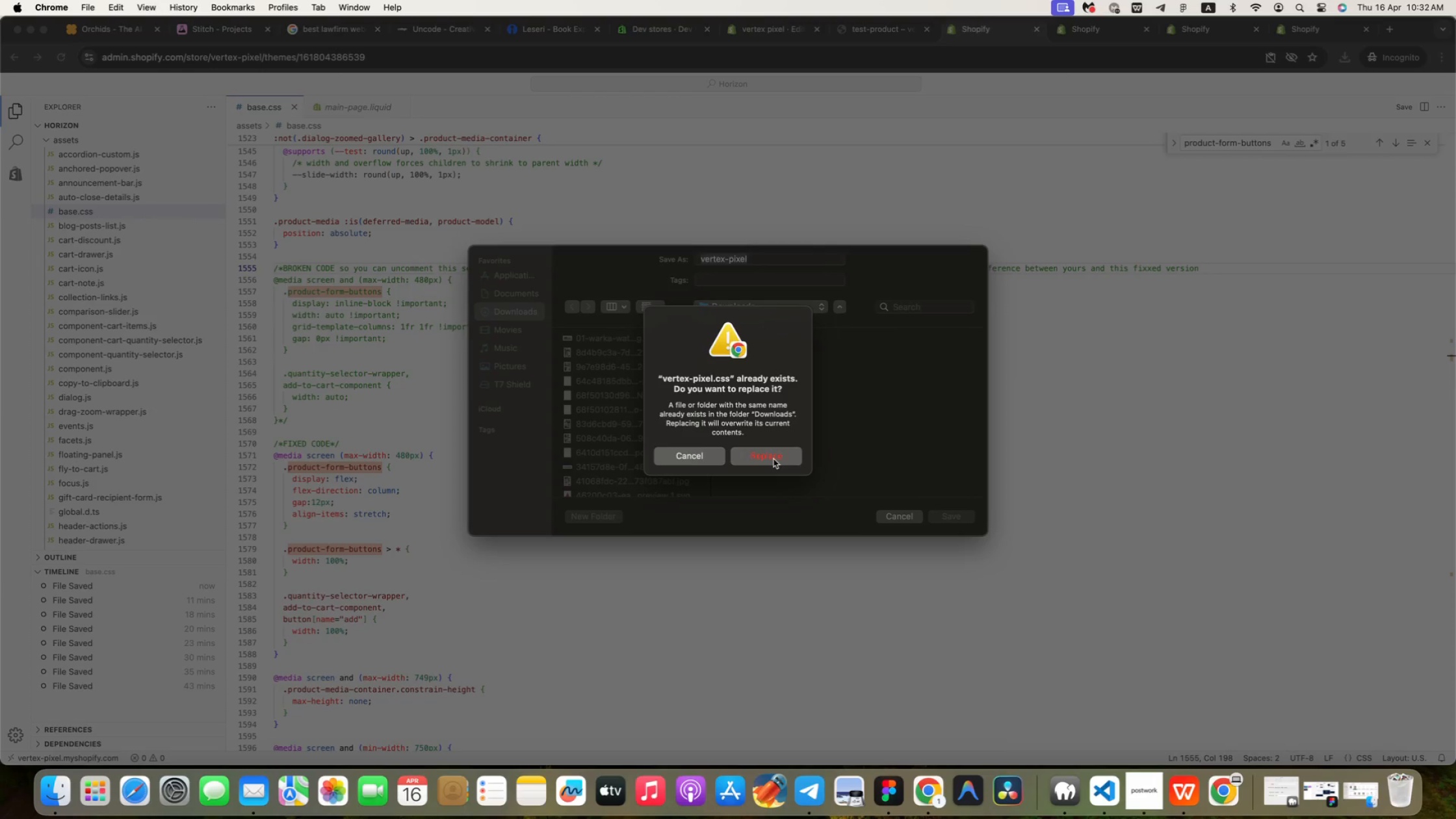 
left_click([774, 460])
 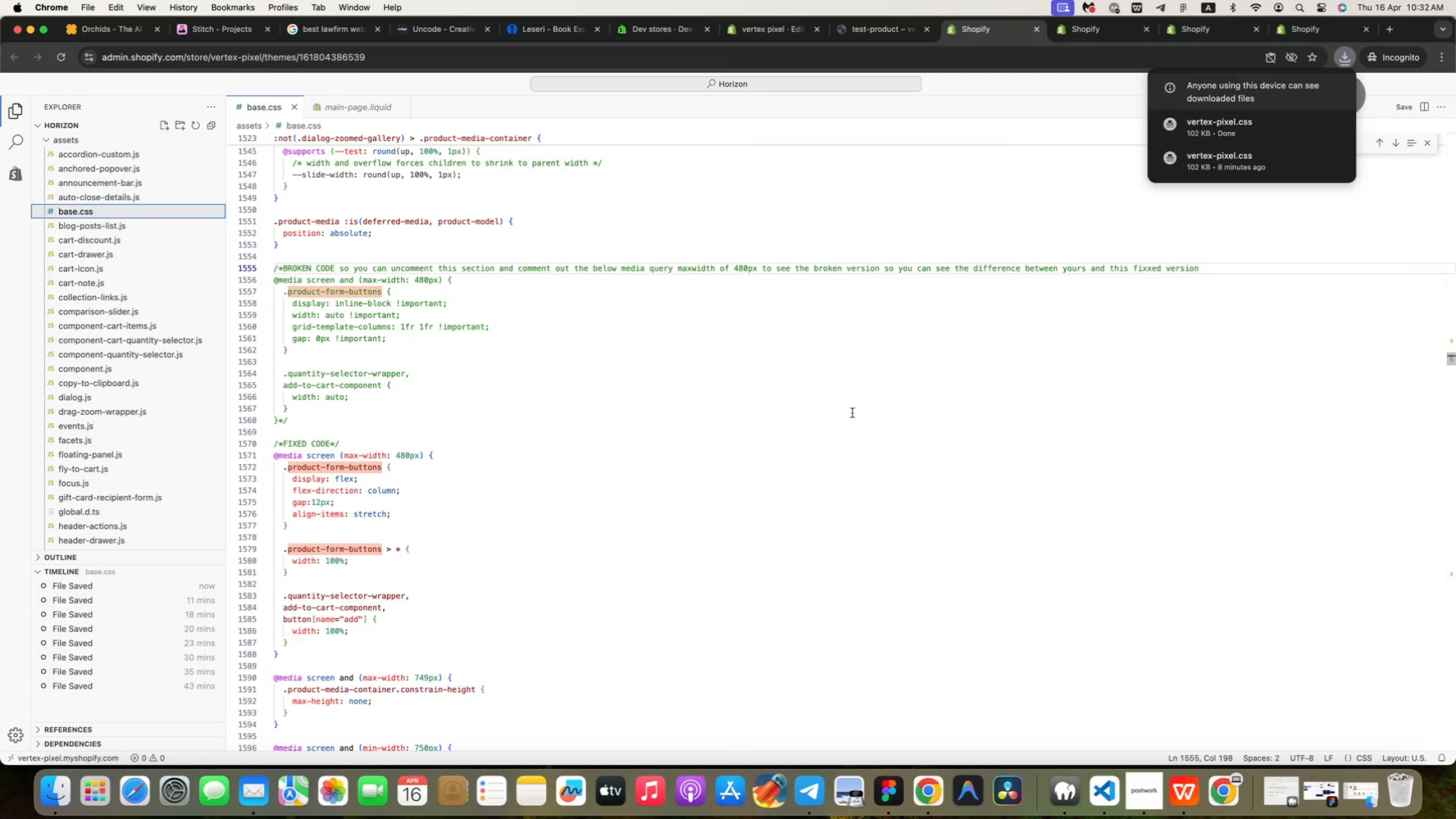 
key(Meta+Tab)